 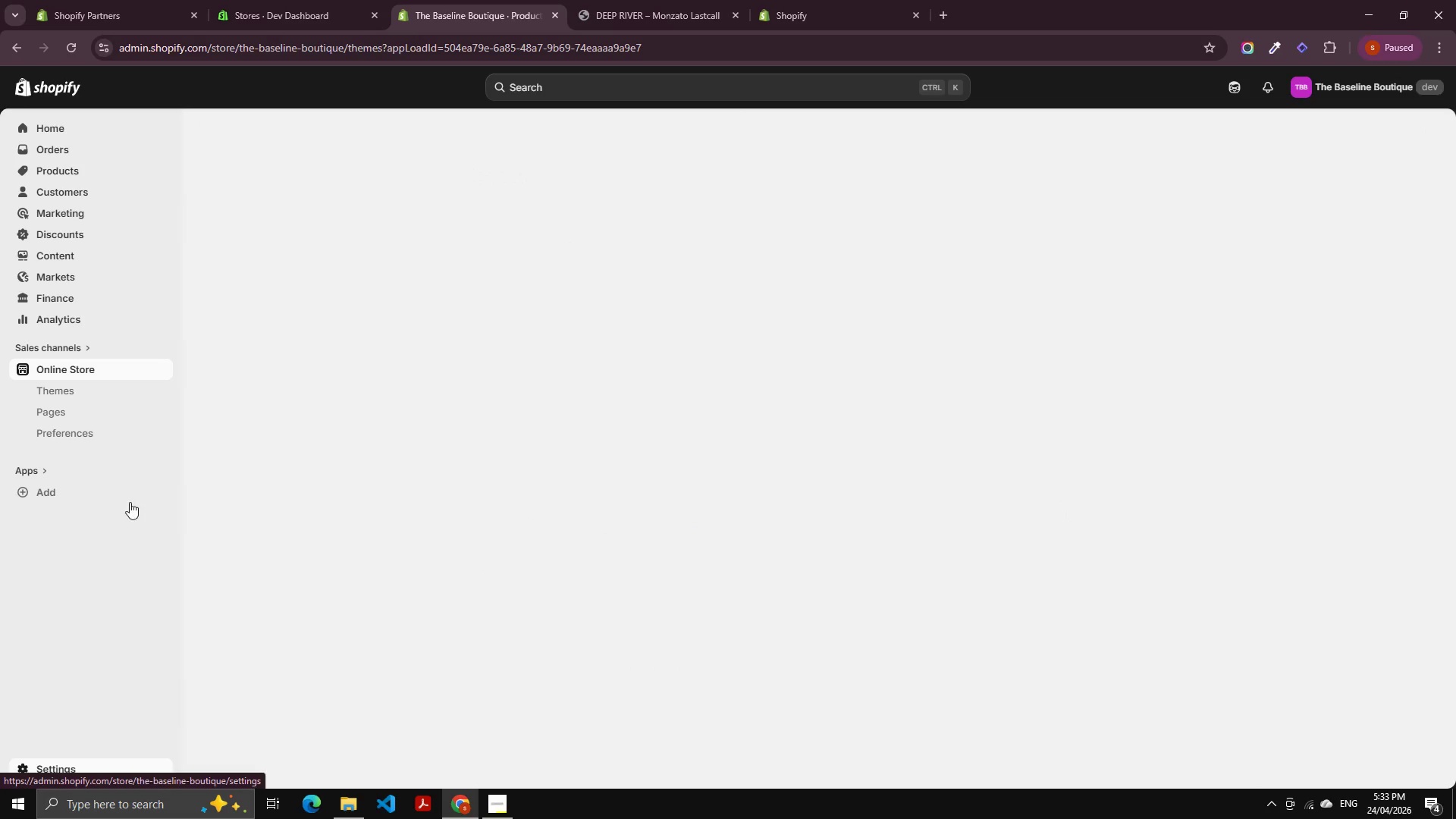 
scroll: coordinate [452, 421], scroll_direction: down, amount: 1.0
 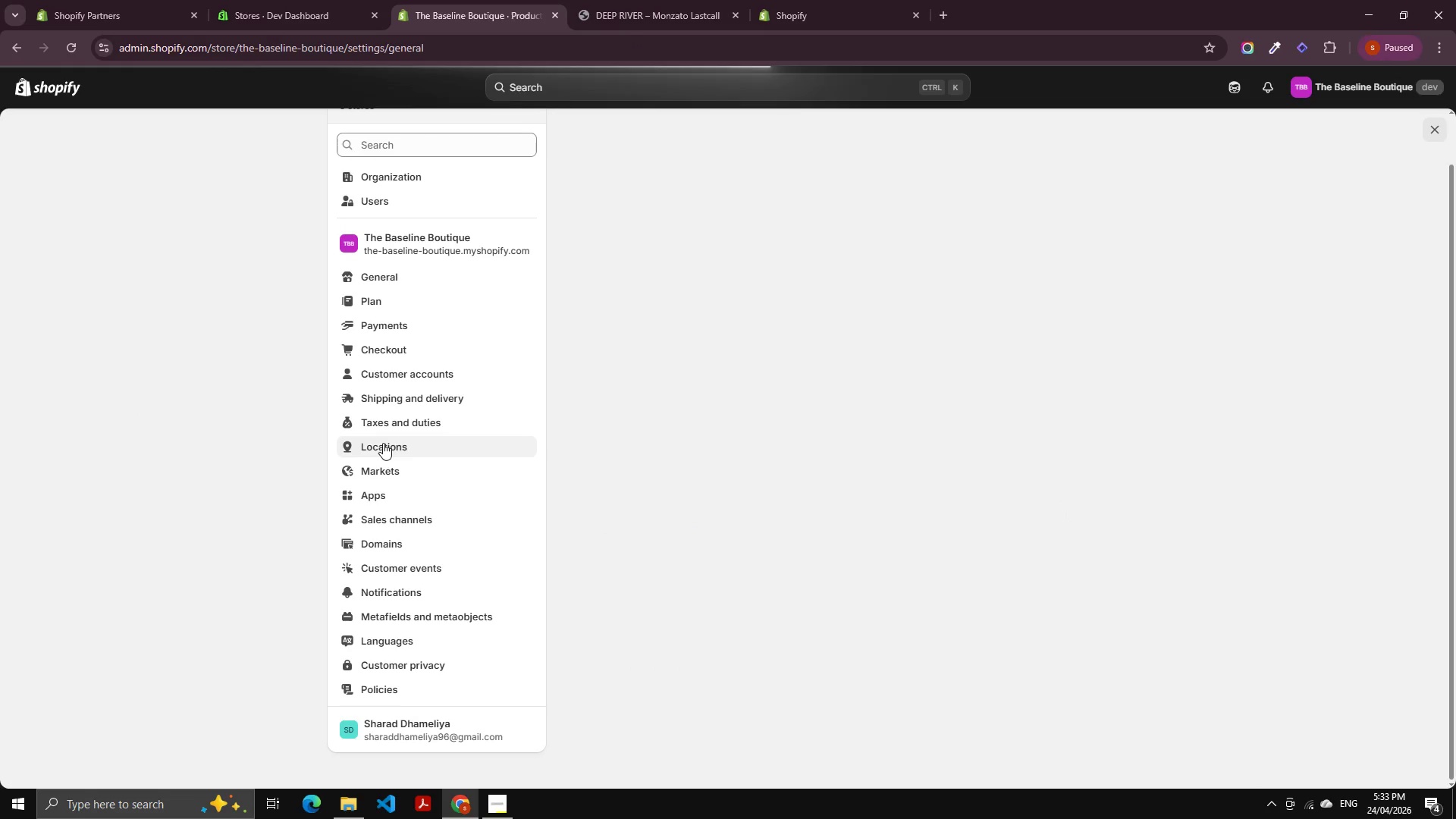 
left_click([383, 443])
 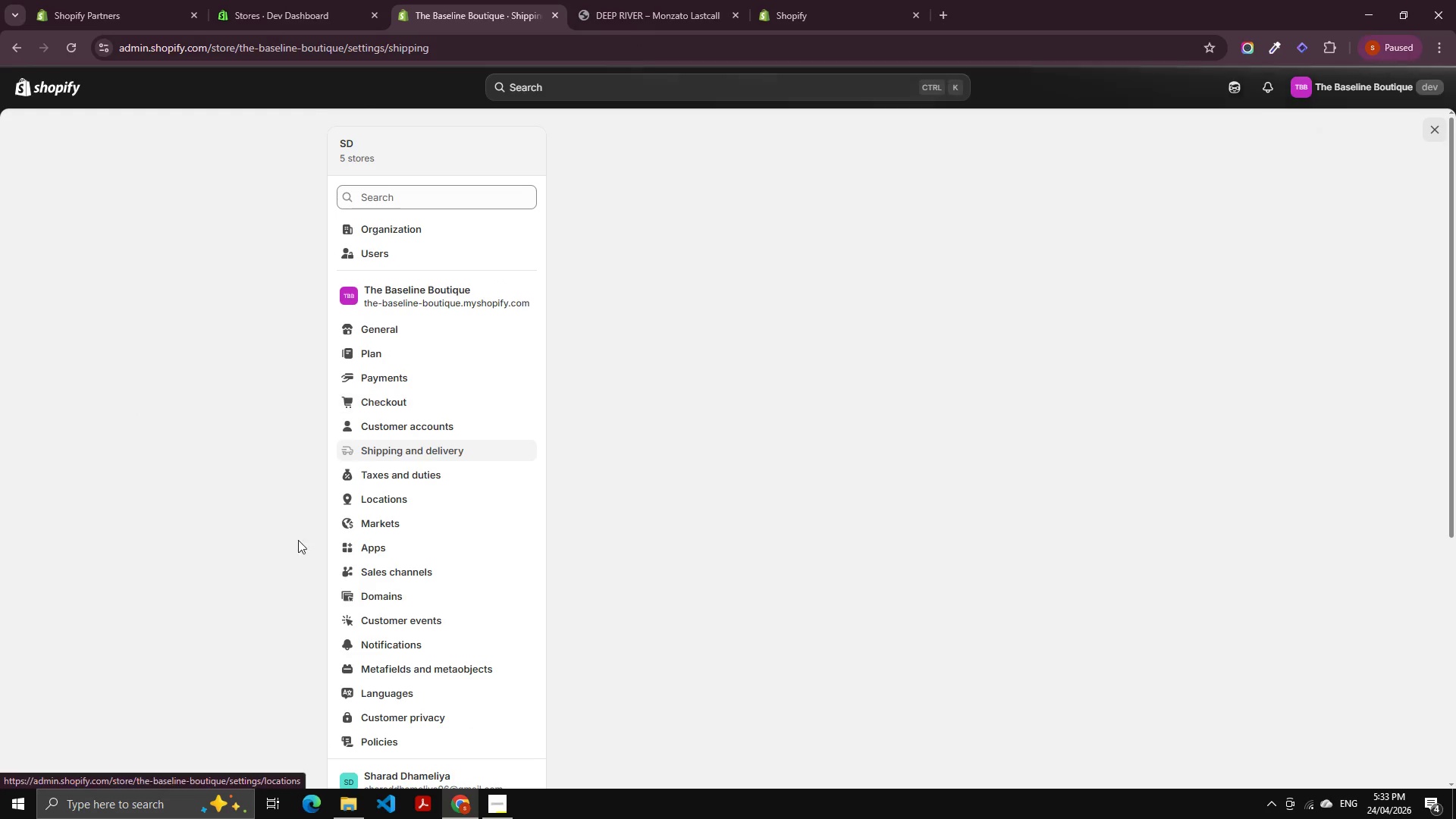 
left_click([397, 501])
 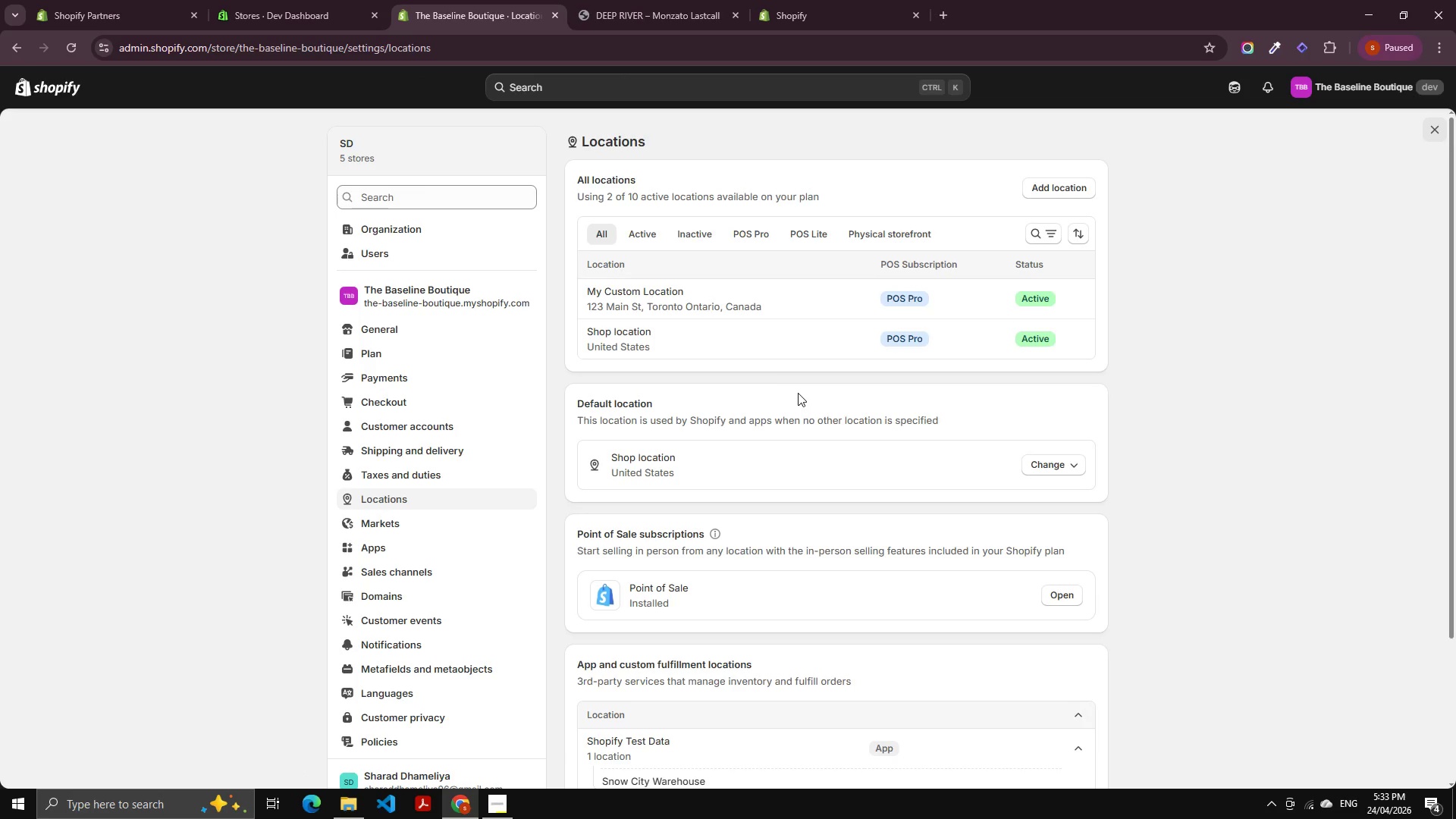 
scroll: coordinate [839, 334], scroll_direction: up, amount: 1.0
 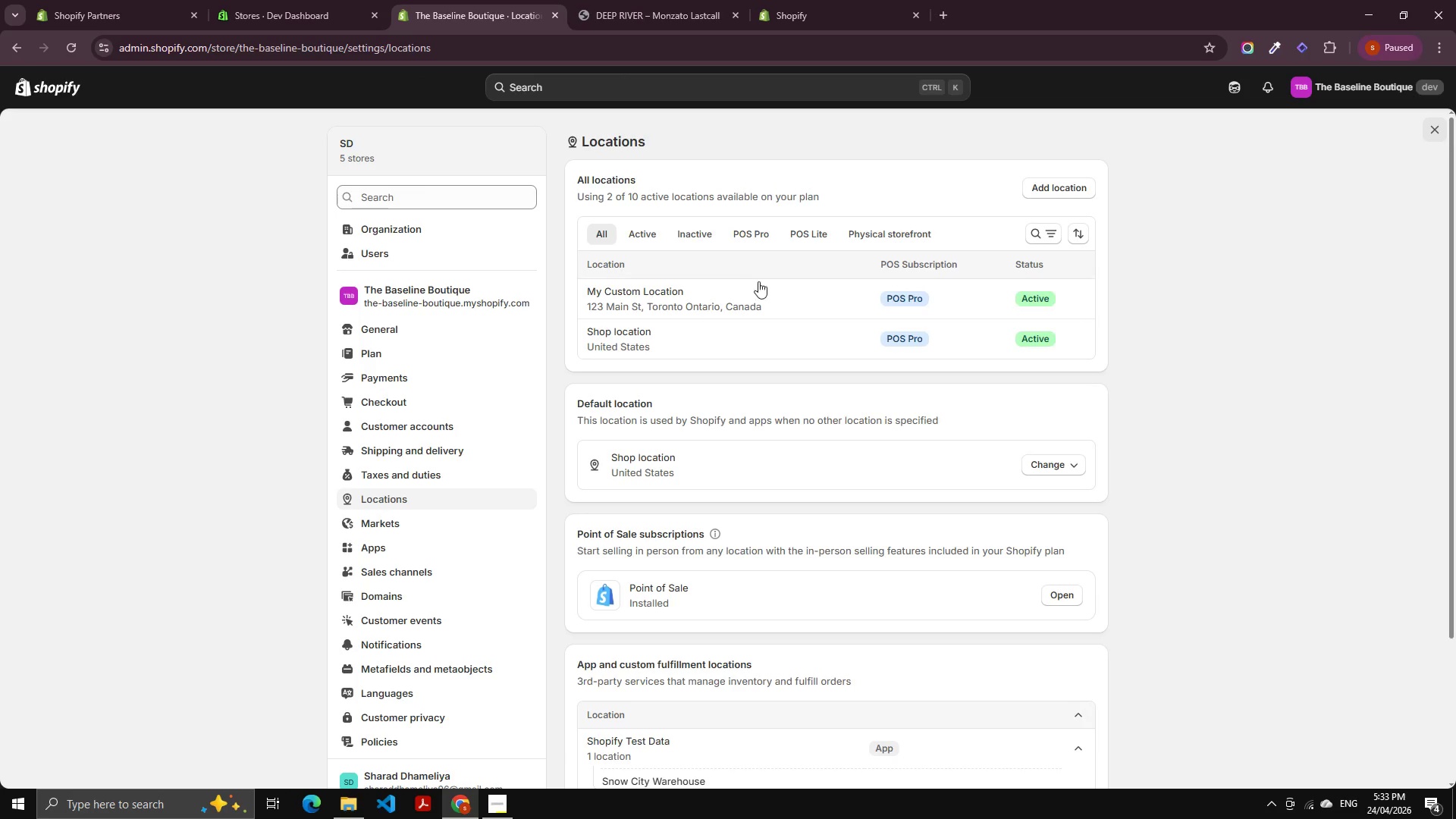 
scroll: coordinate [830, 369], scroll_direction: down, amount: 2.0
 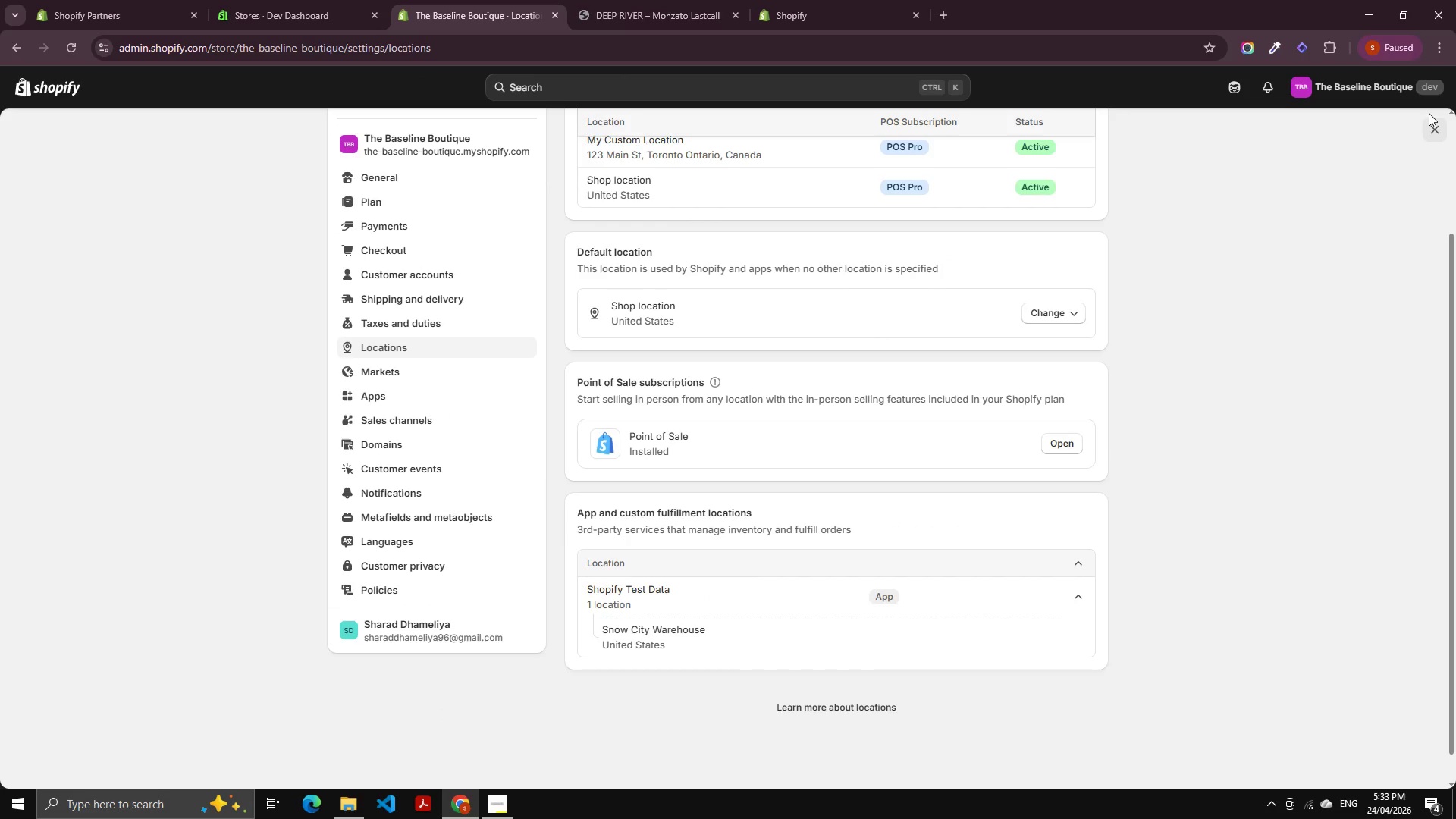 
double_click([1432, 123])
 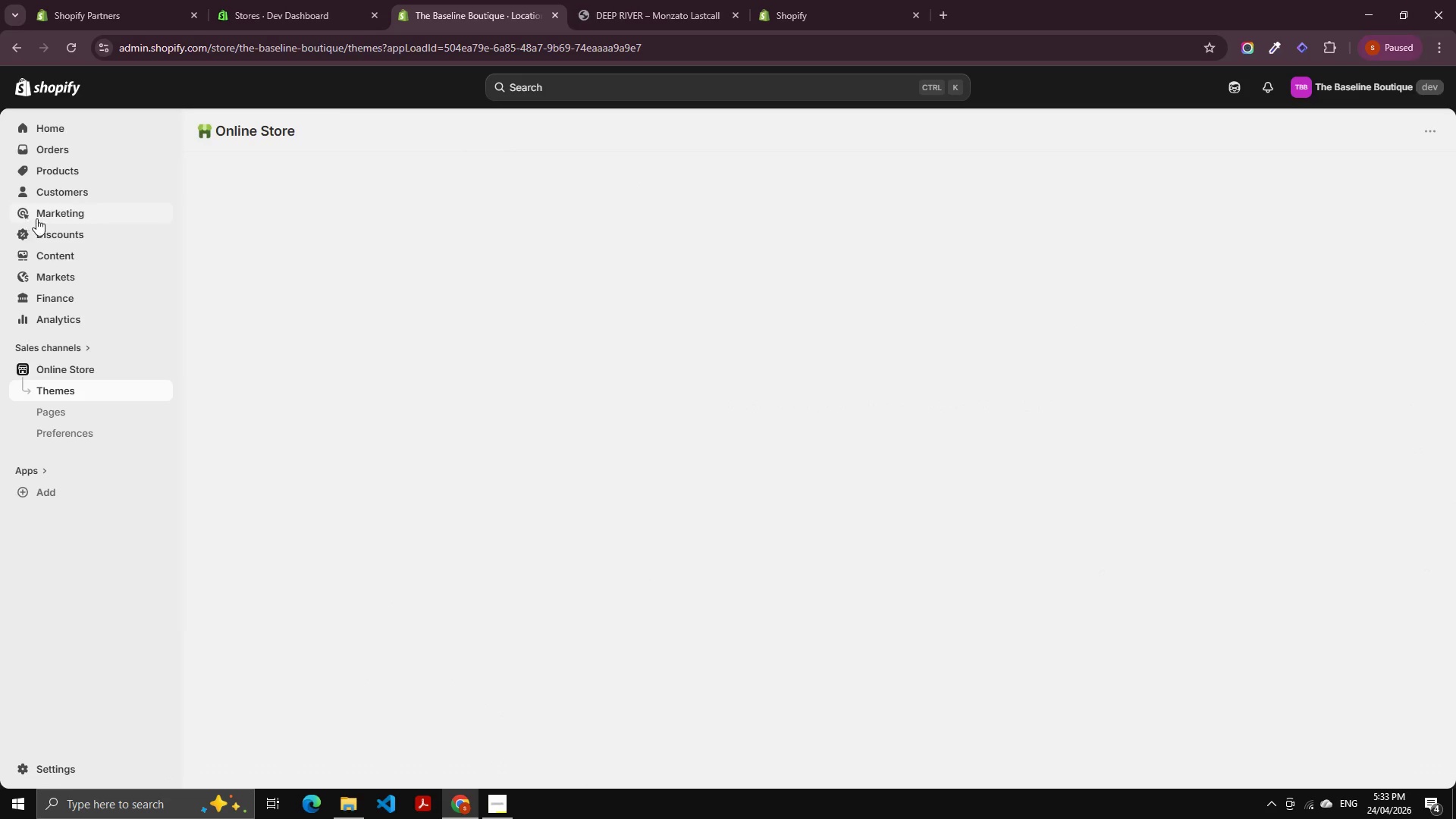 
left_click([63, 180])
 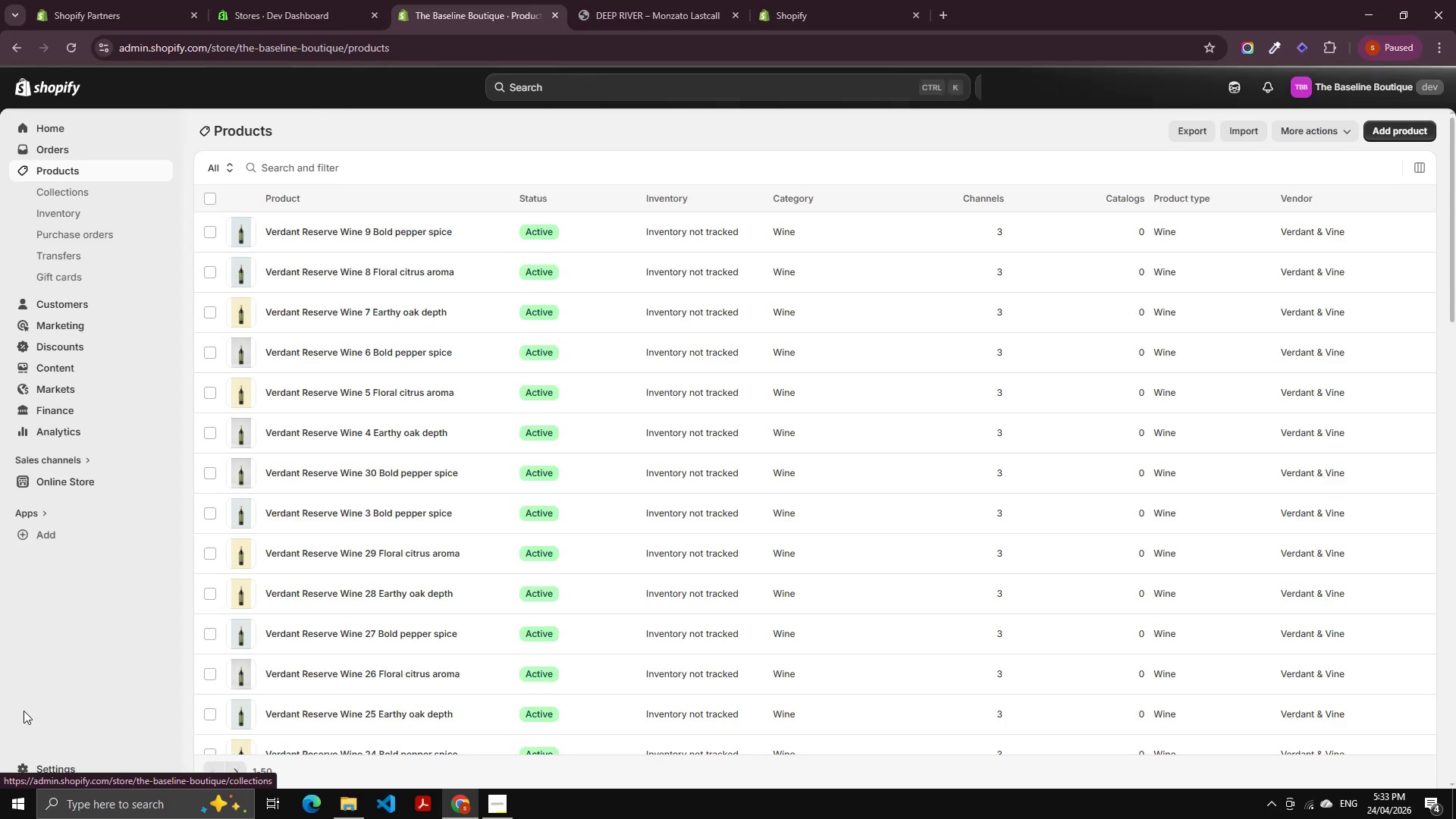 
double_click([52, 763])
 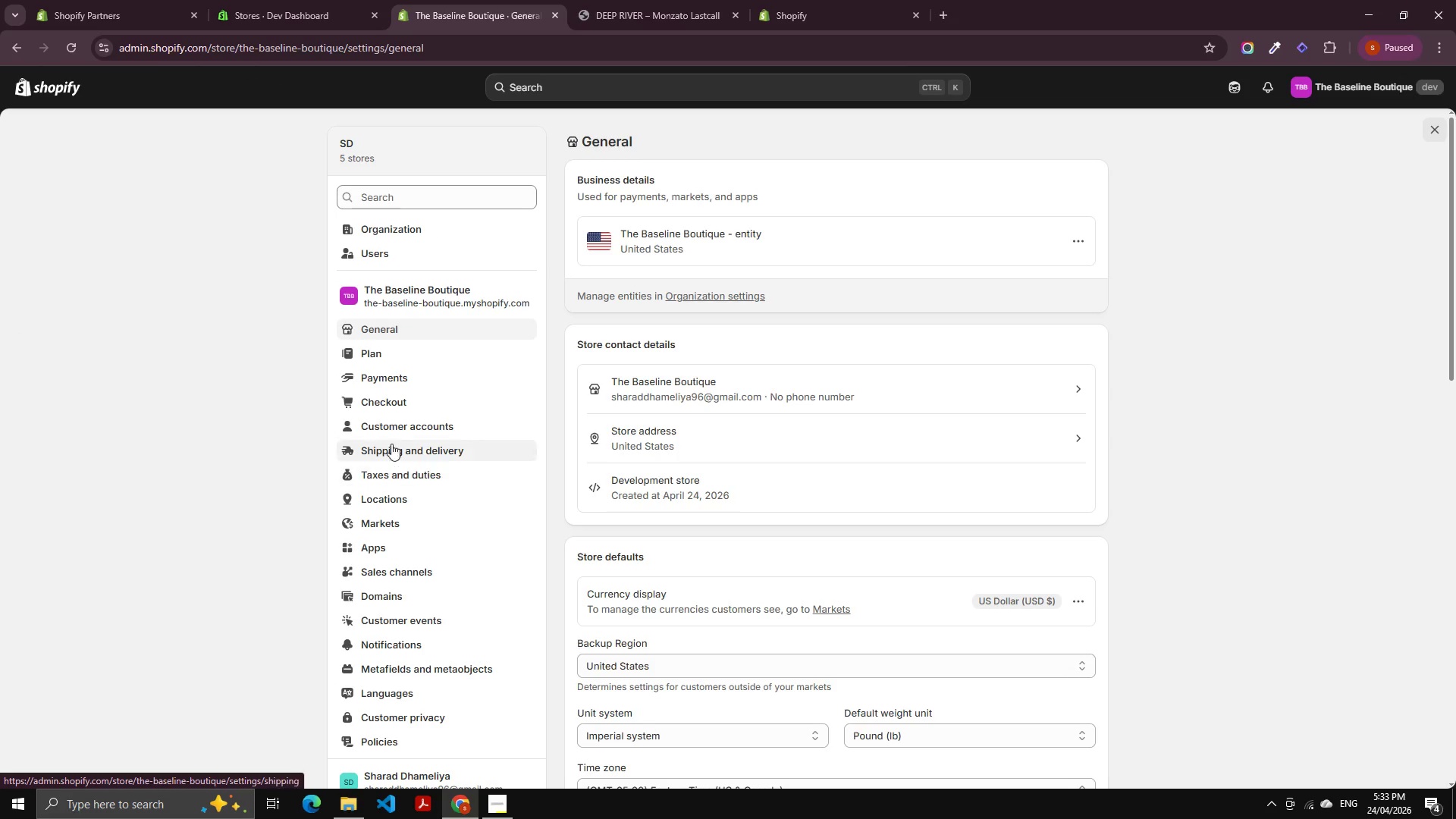 
wait(10.3)
 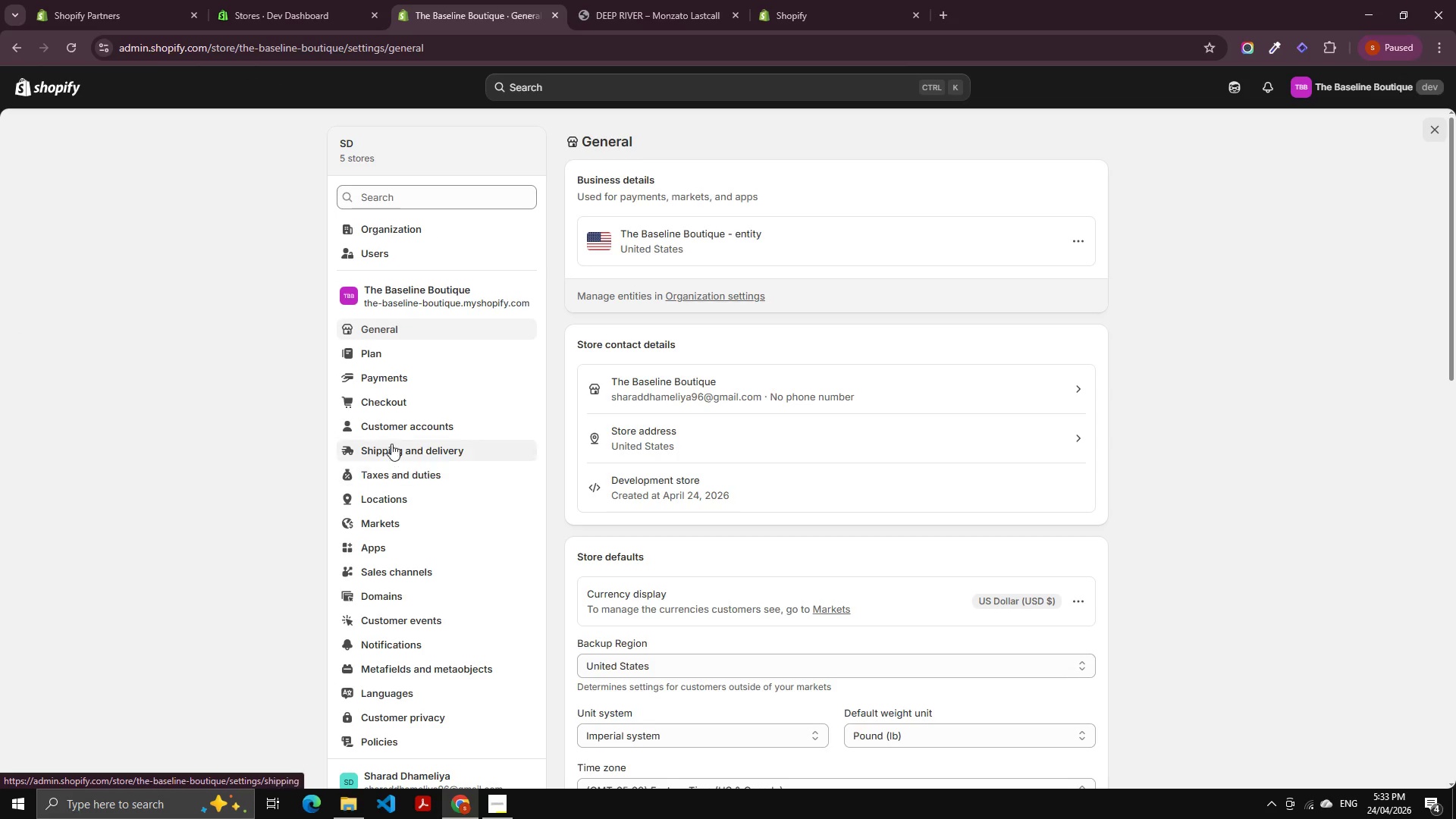 
scroll: coordinate [462, 391], scroll_direction: down, amount: 2.0
 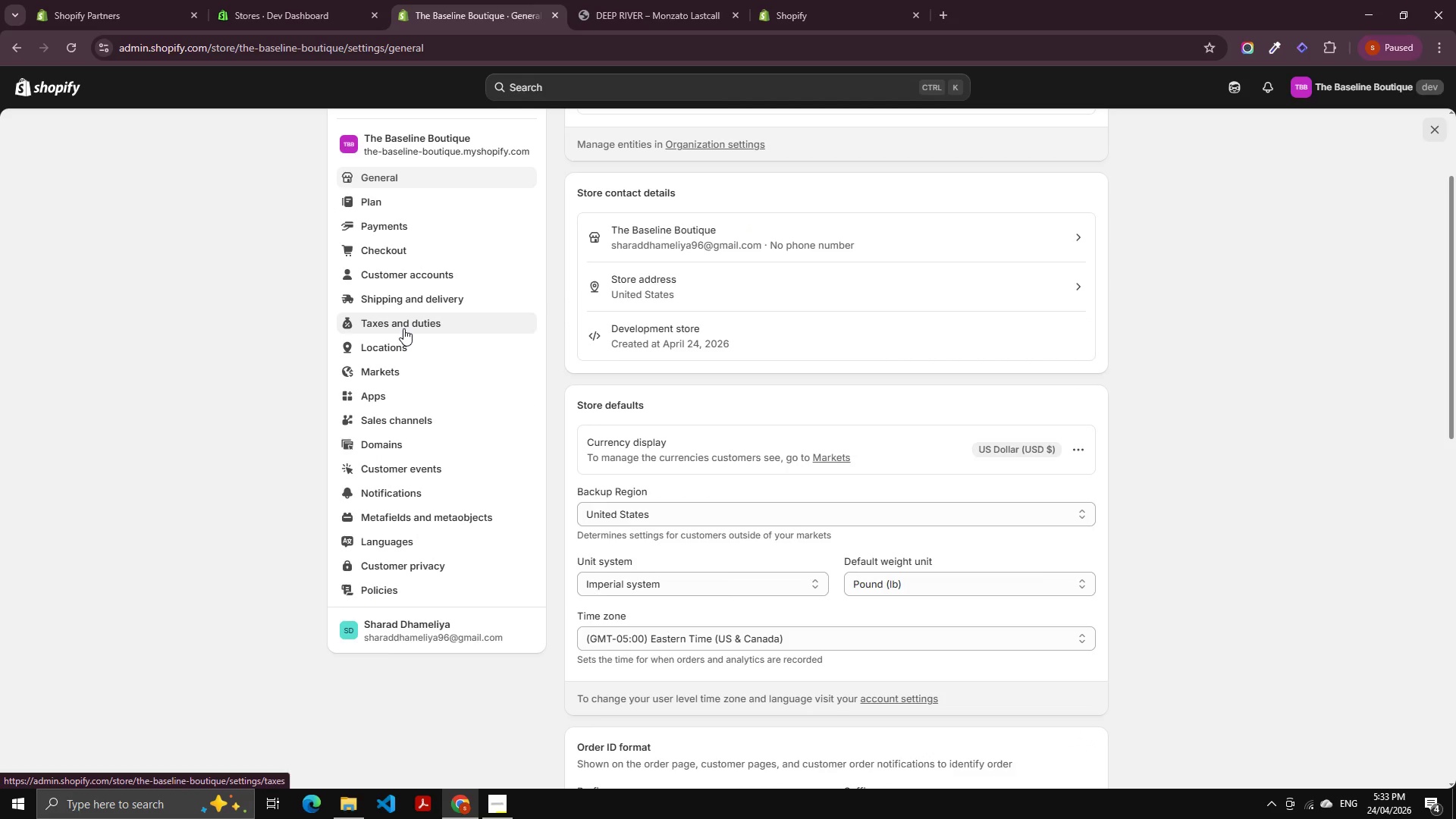 
left_click([400, 348])
 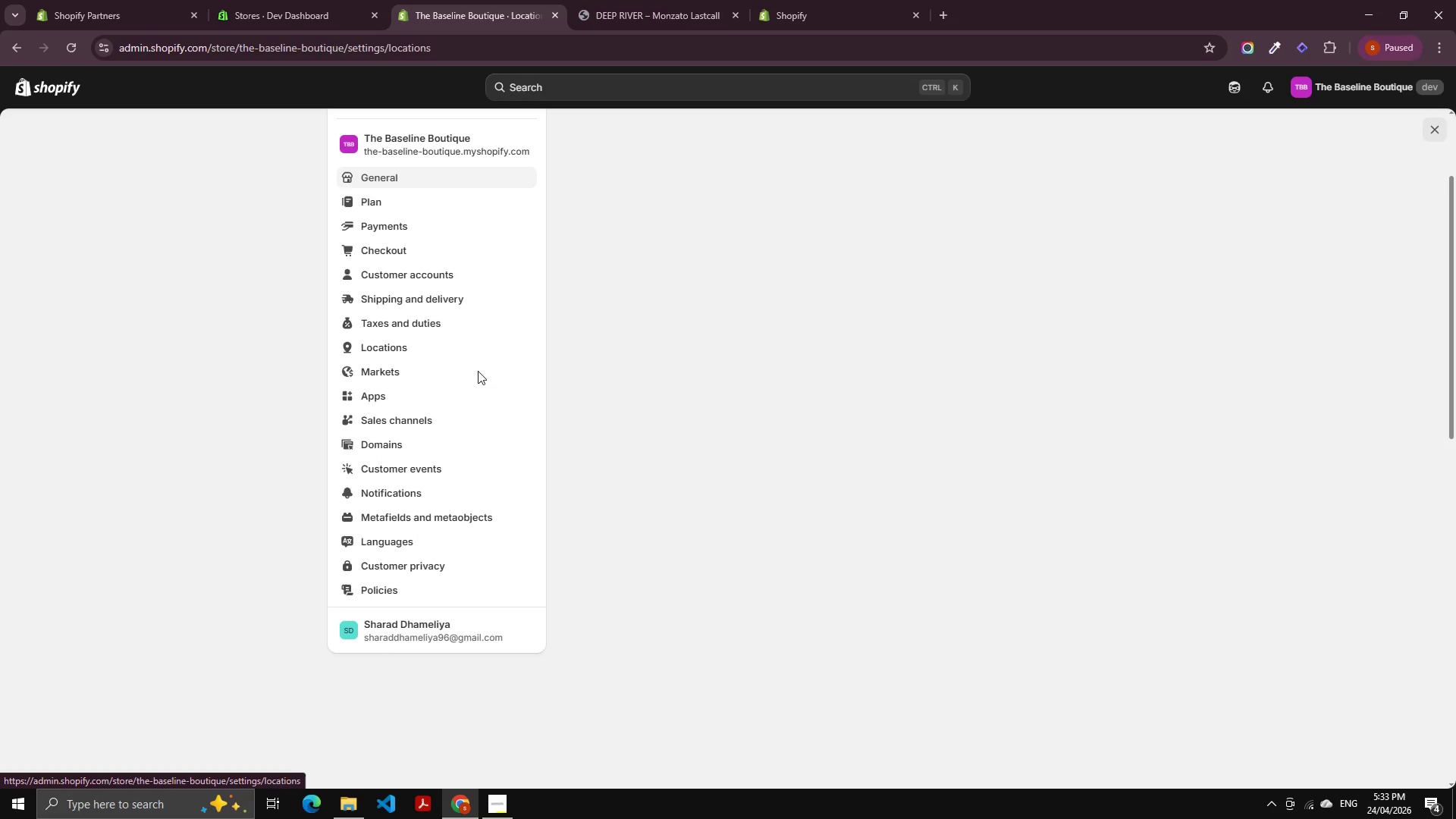 
mouse_move([554, 369])
 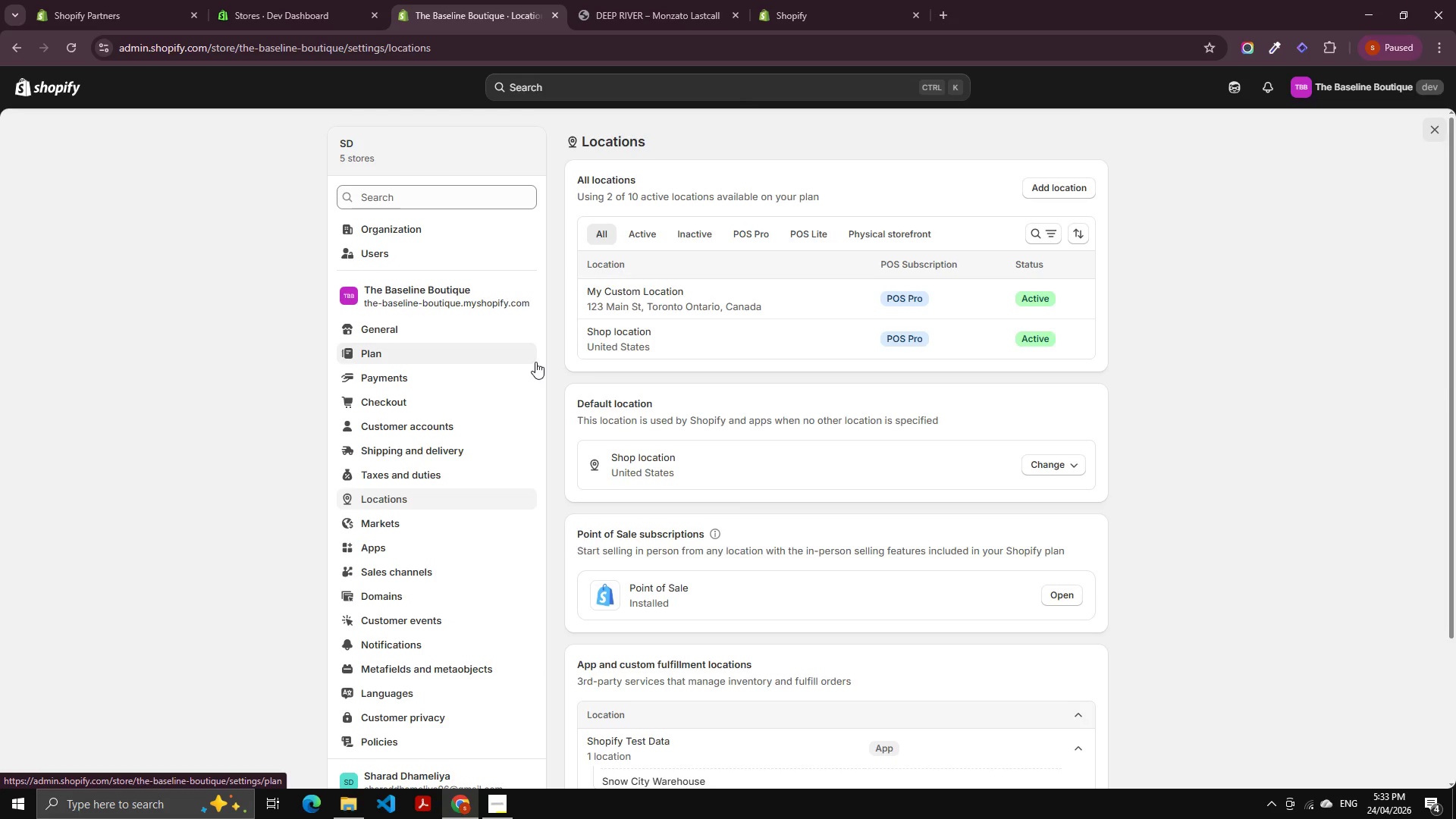 
scroll: coordinate [596, 395], scroll_direction: down, amount: 2.0
 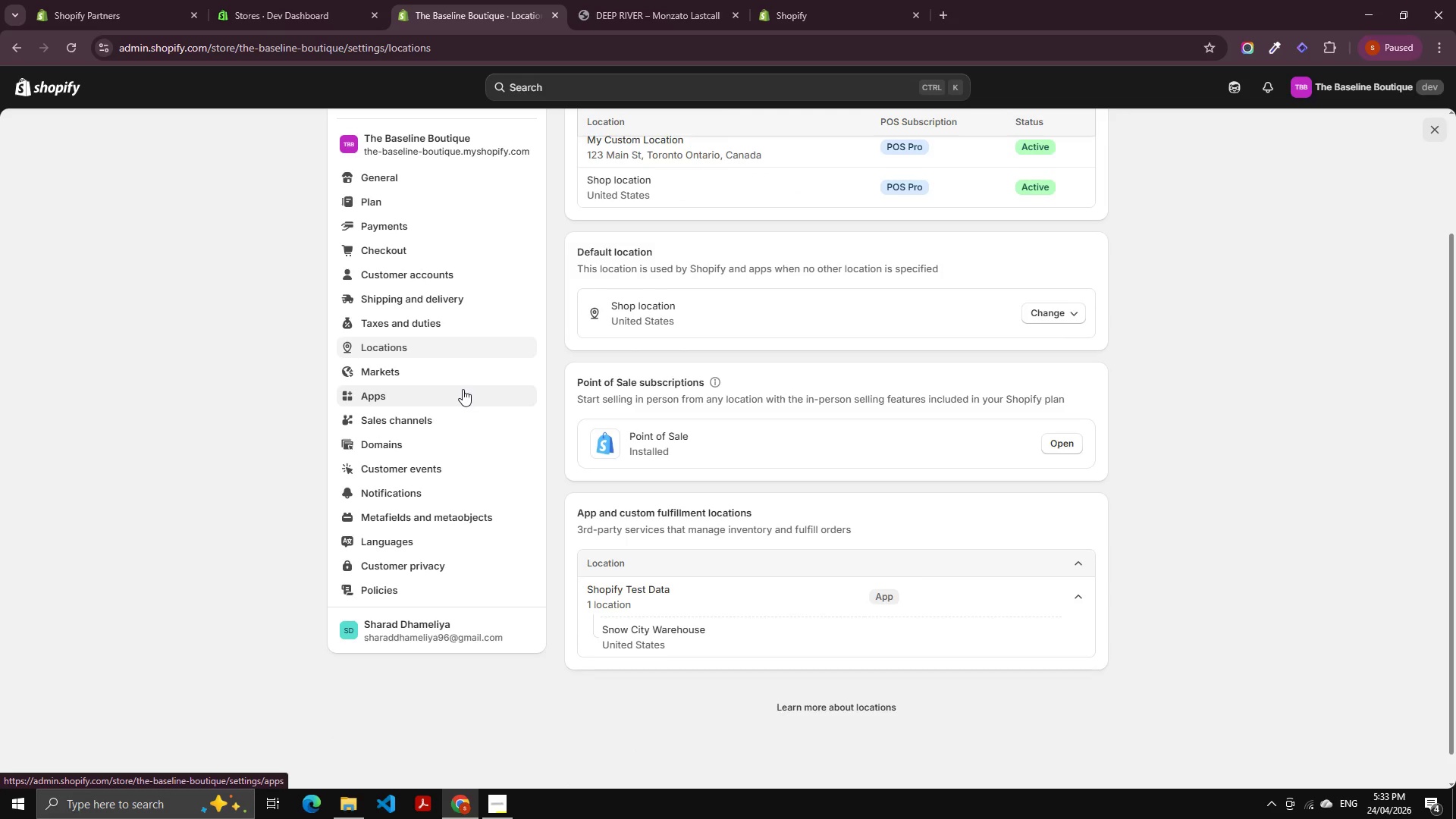 
scroll: coordinate [334, 406], scroll_direction: up, amount: 2.0
 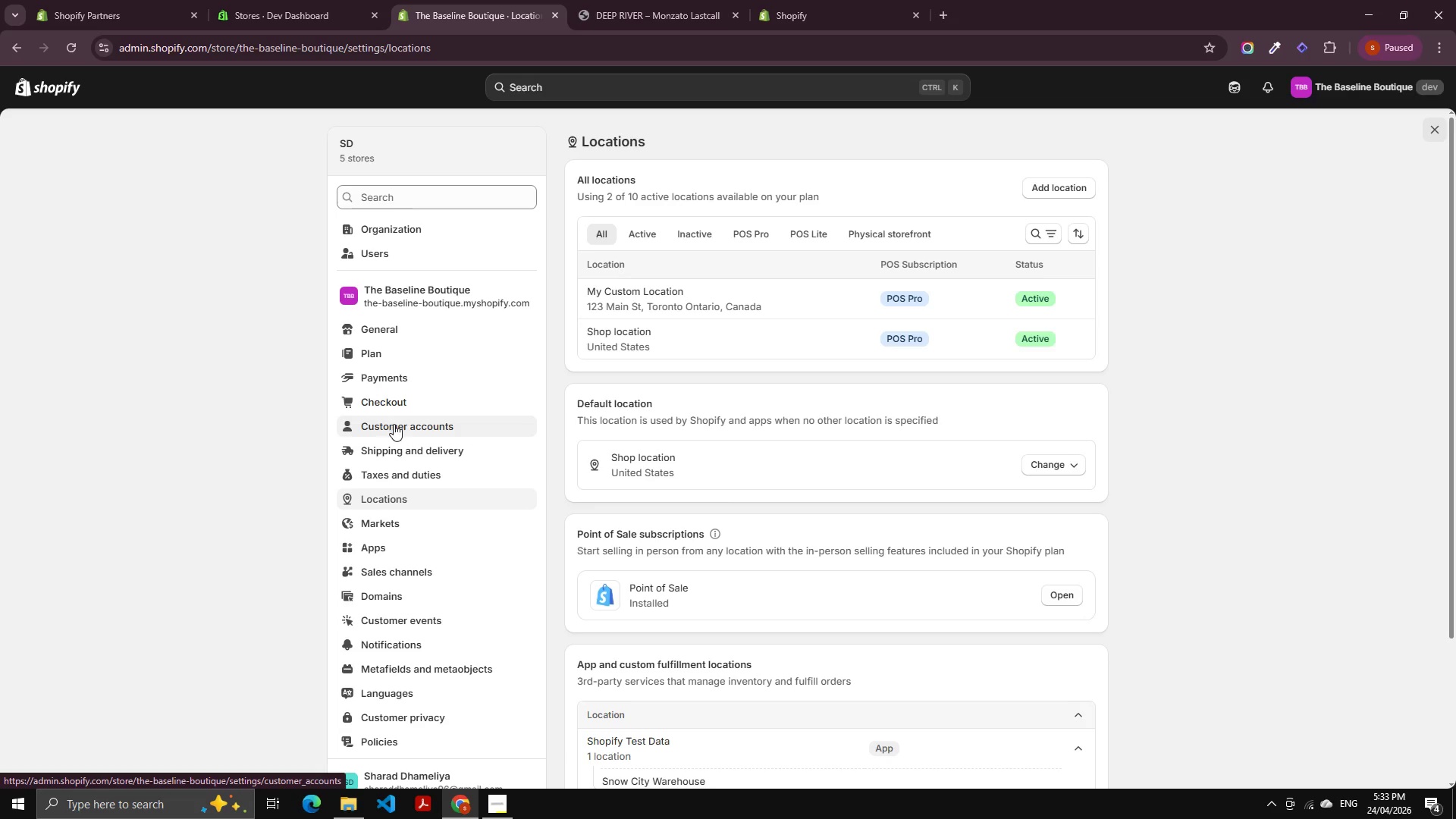 
left_click([401, 416])
 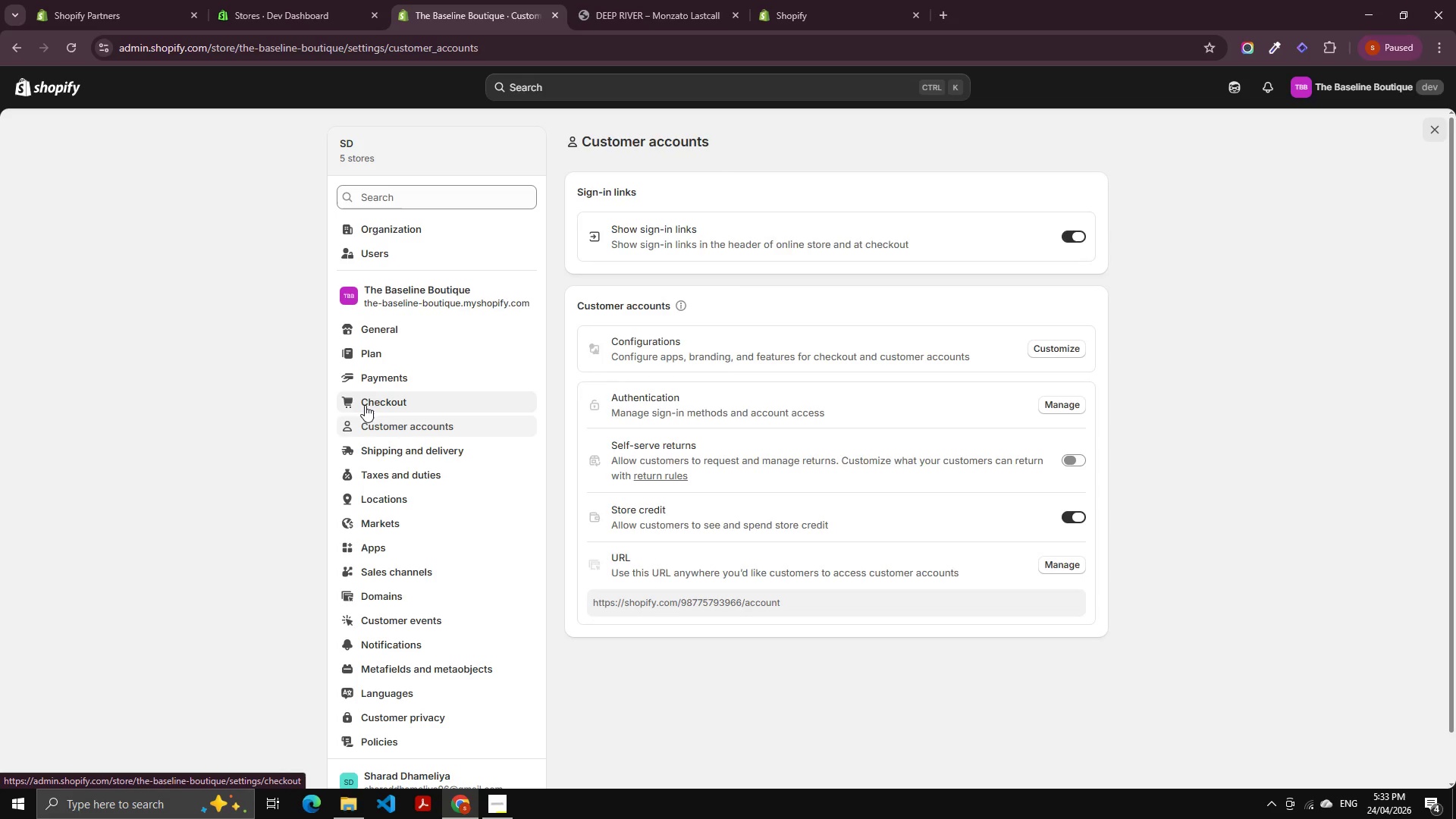 
left_click_drag(start_coordinate=[1453, 293], to_coordinate=[1448, 288])
 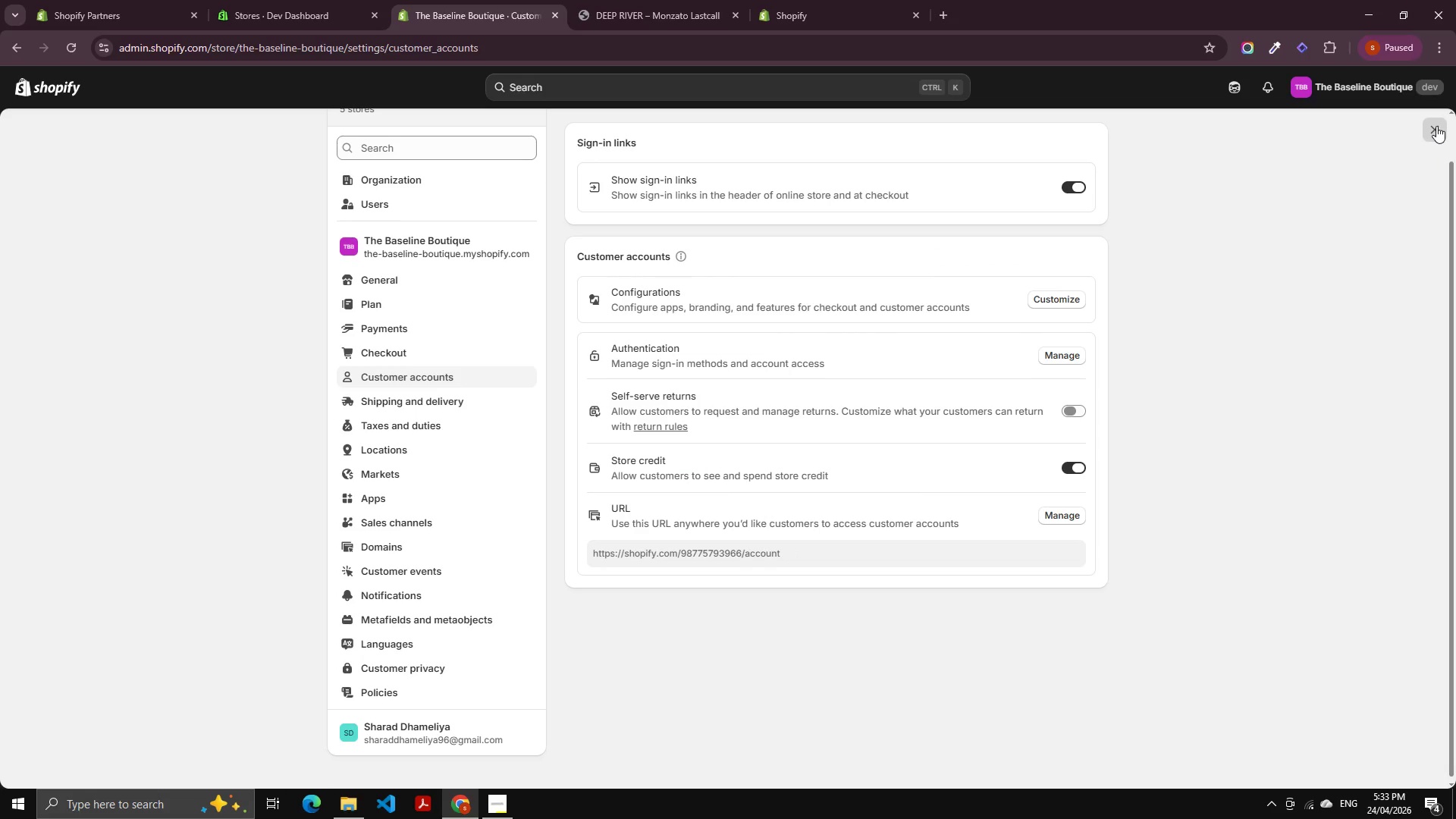 
scroll: coordinate [670, 437], scroll_direction: down, amount: 5.0
 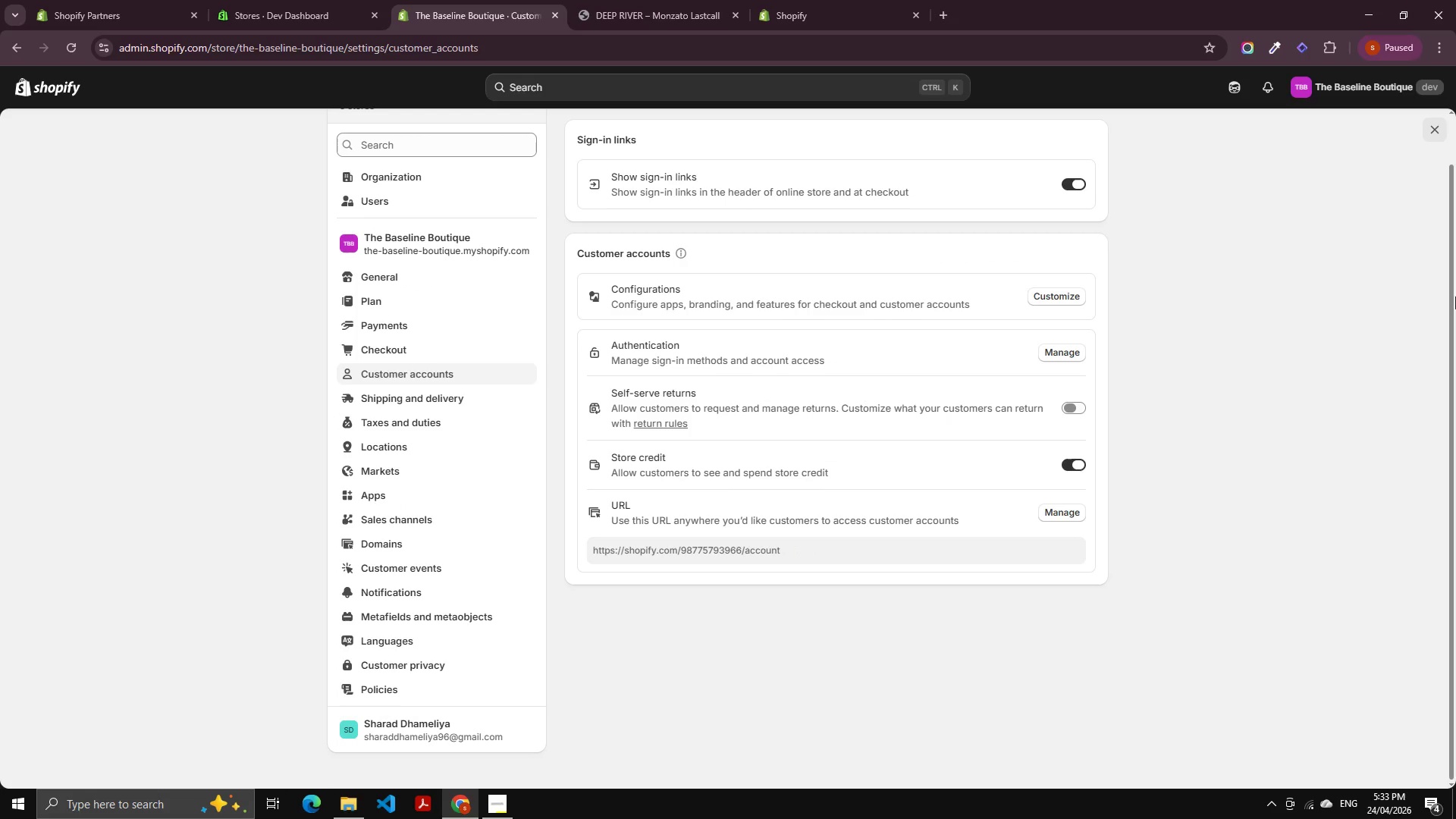 
left_click([1436, 126])
 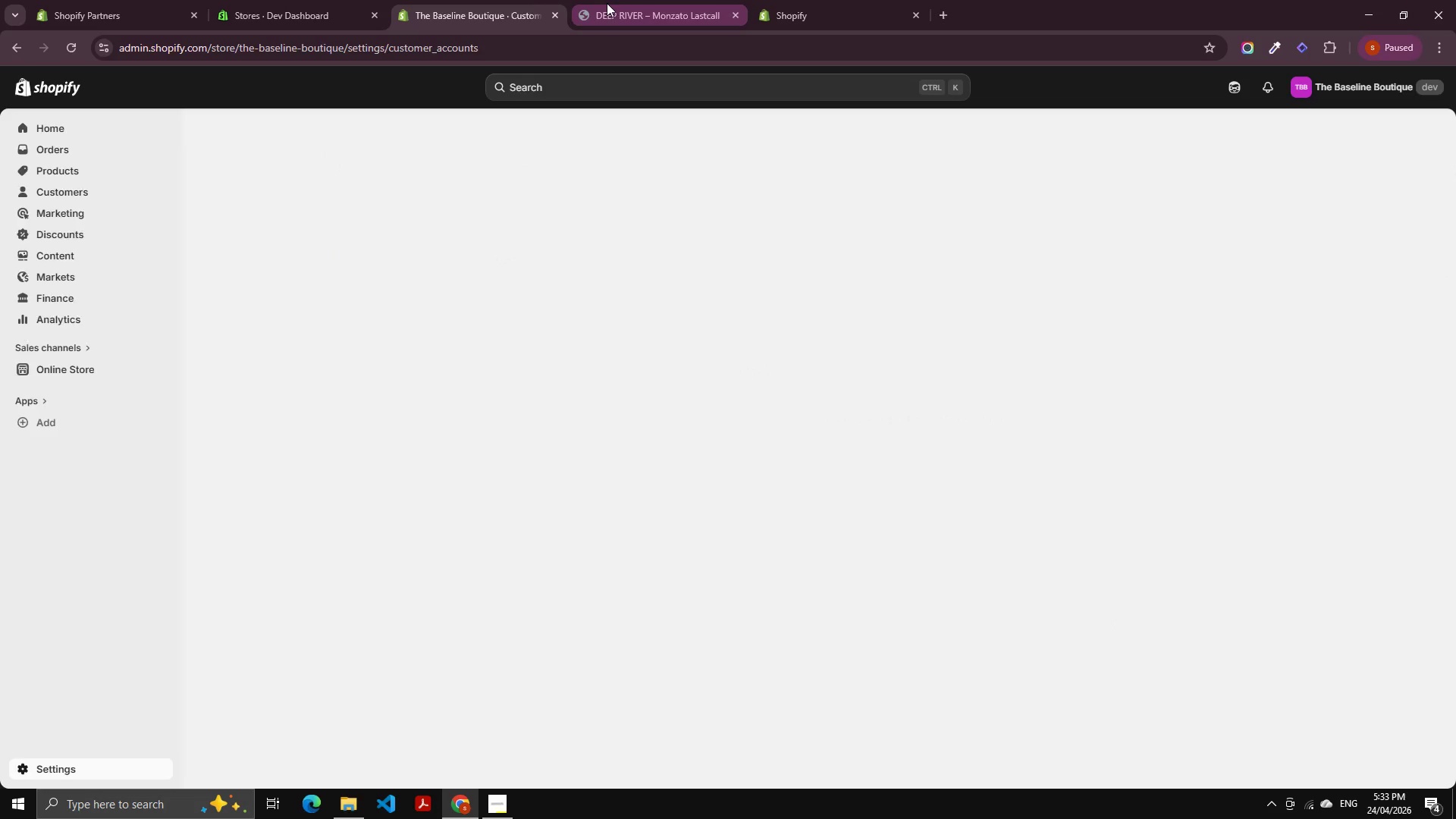 
left_click([602, 3])
 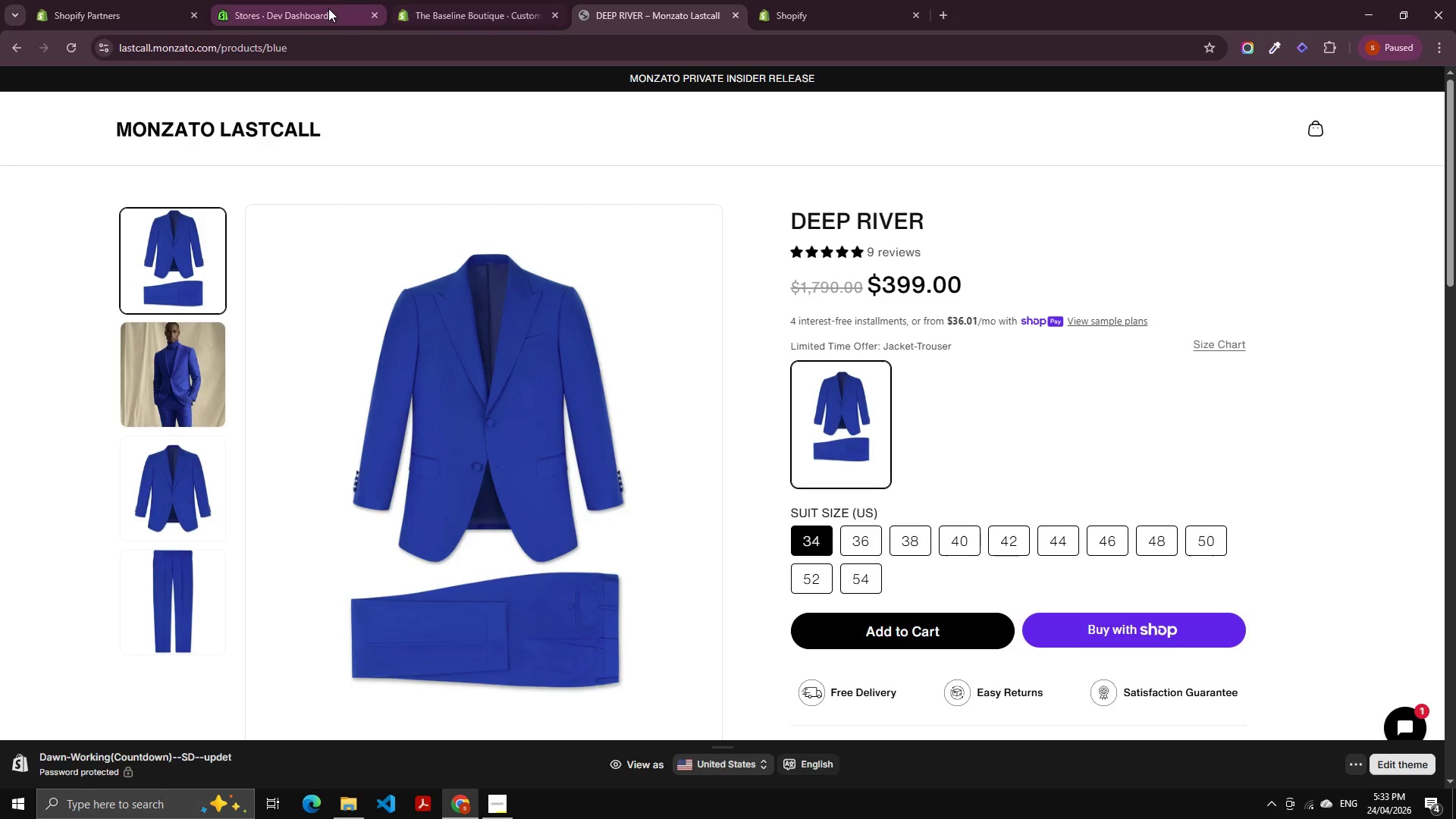 
left_click([308, 3])
 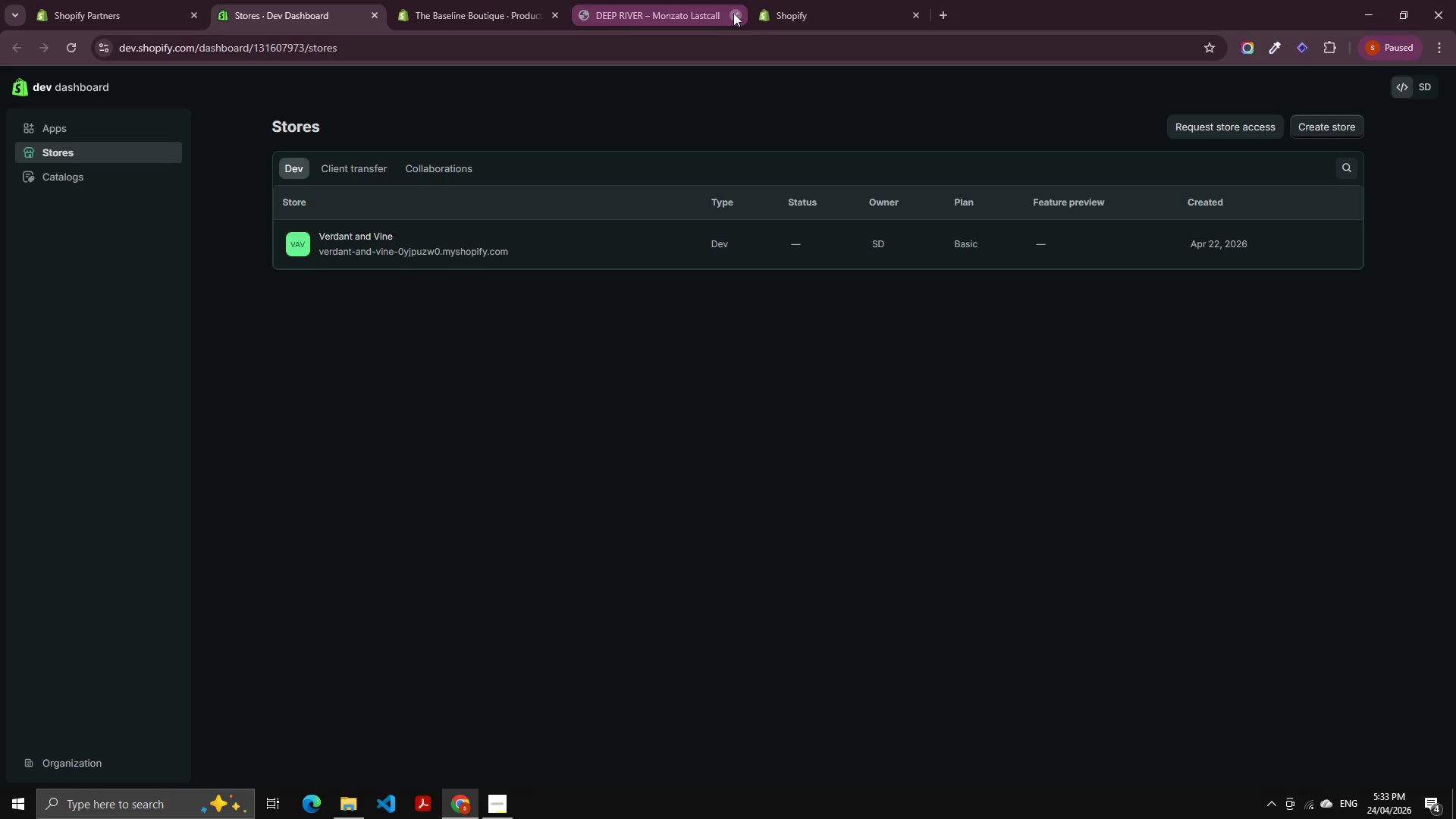 
double_click([733, 13])
 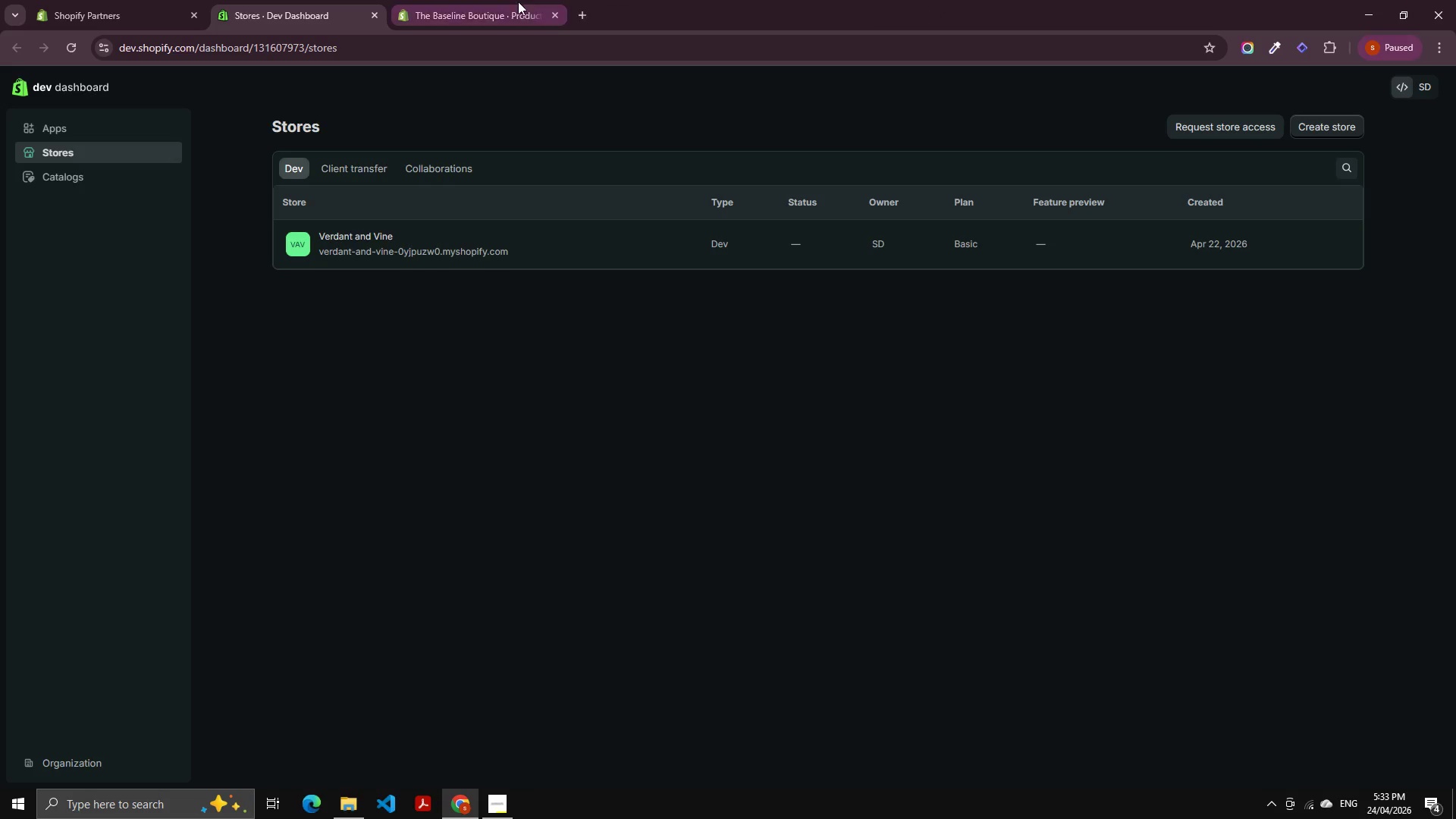 
left_click([518, 0])
 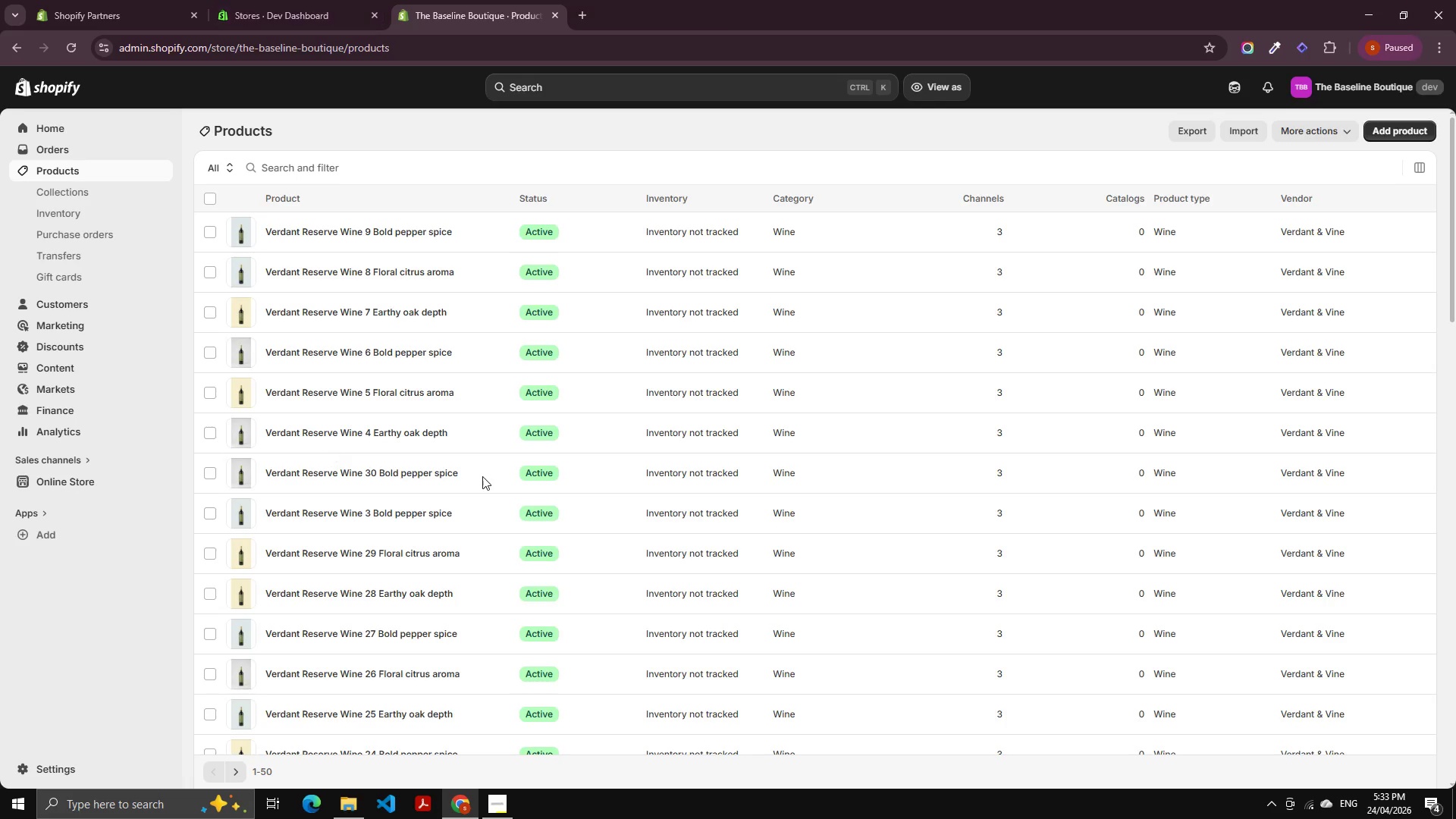 
scroll: coordinate [300, 549], scroll_direction: down, amount: 1.0
 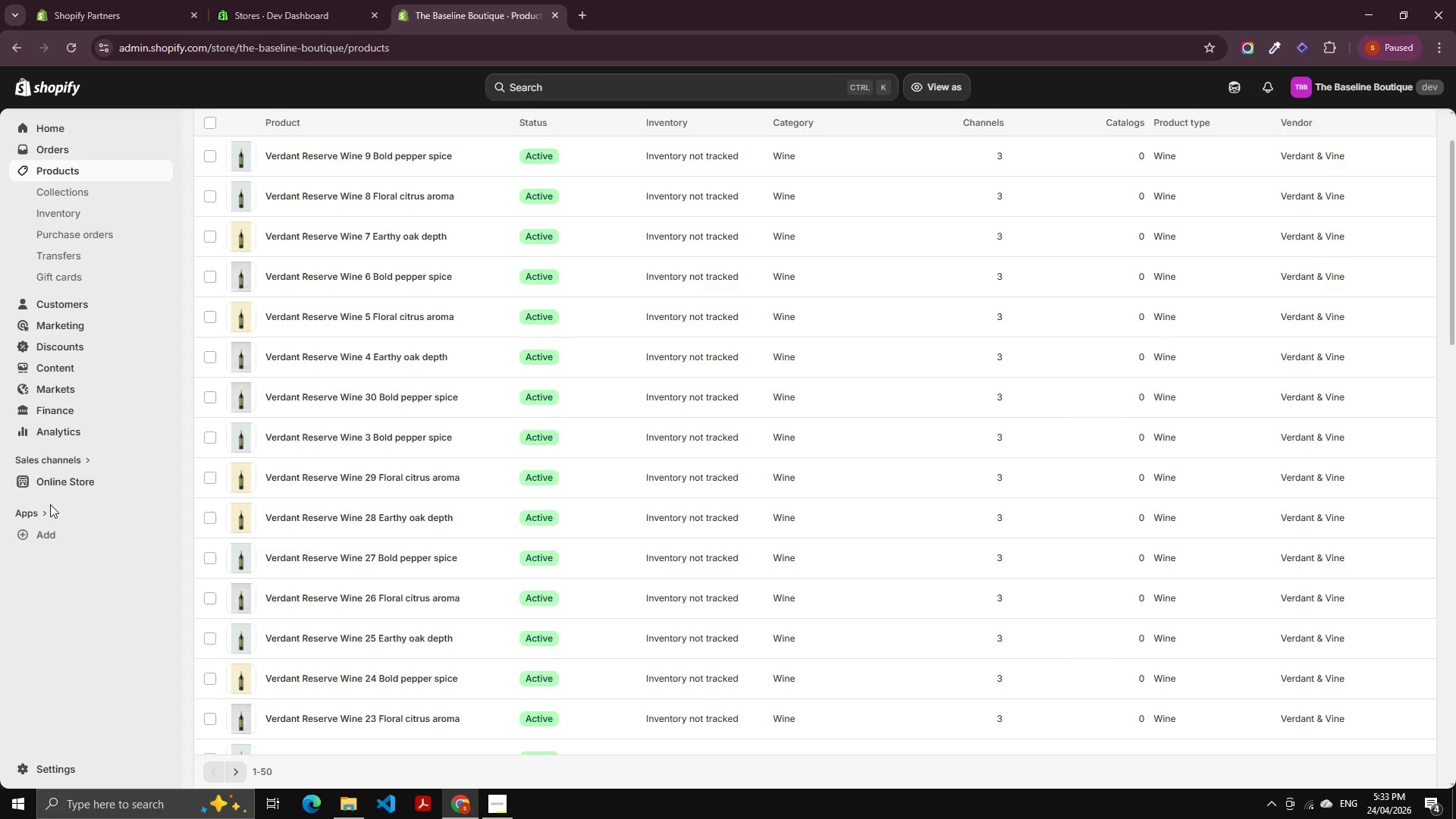 
left_click([59, 475])
 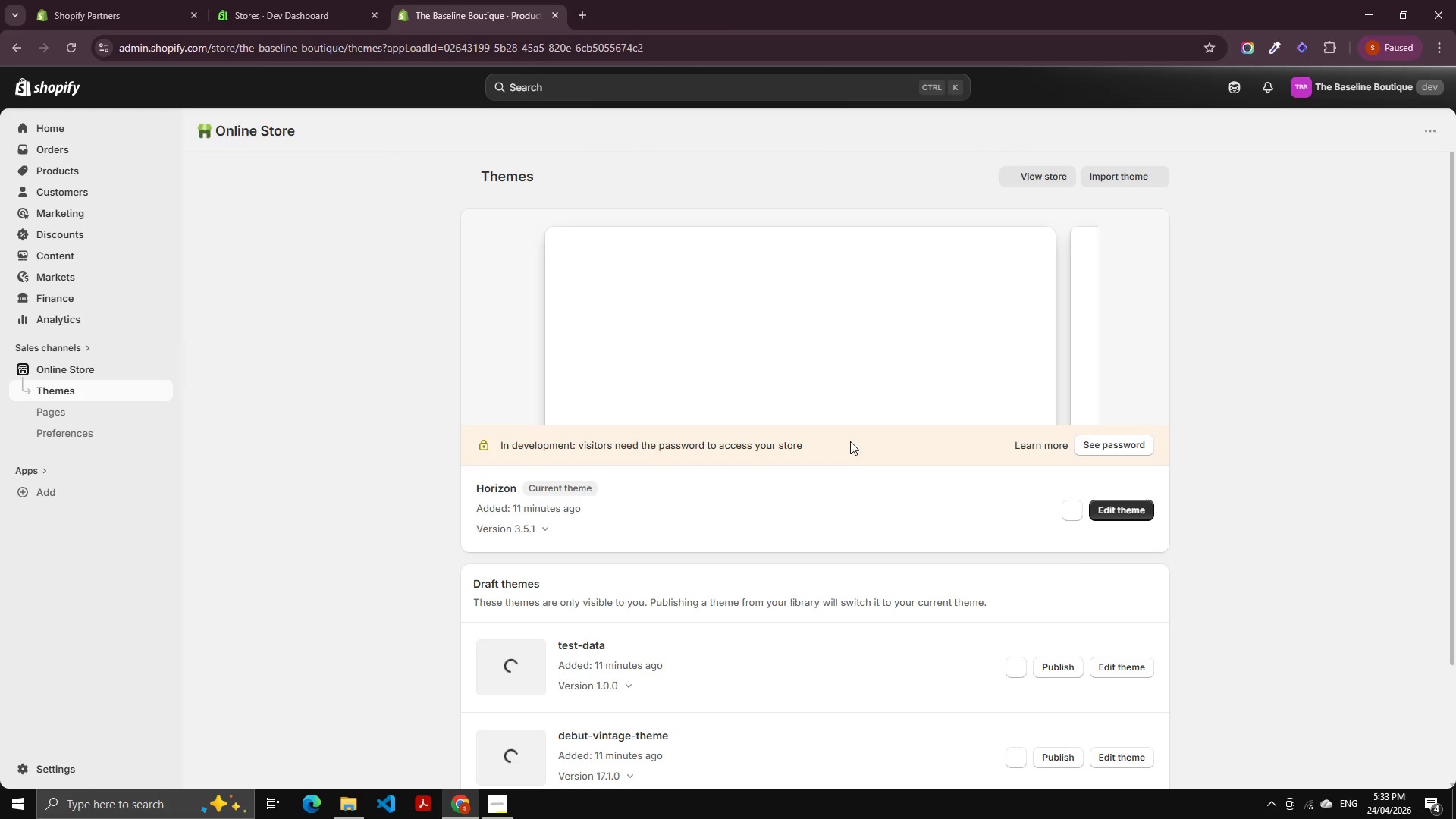 
wait(9.57)
 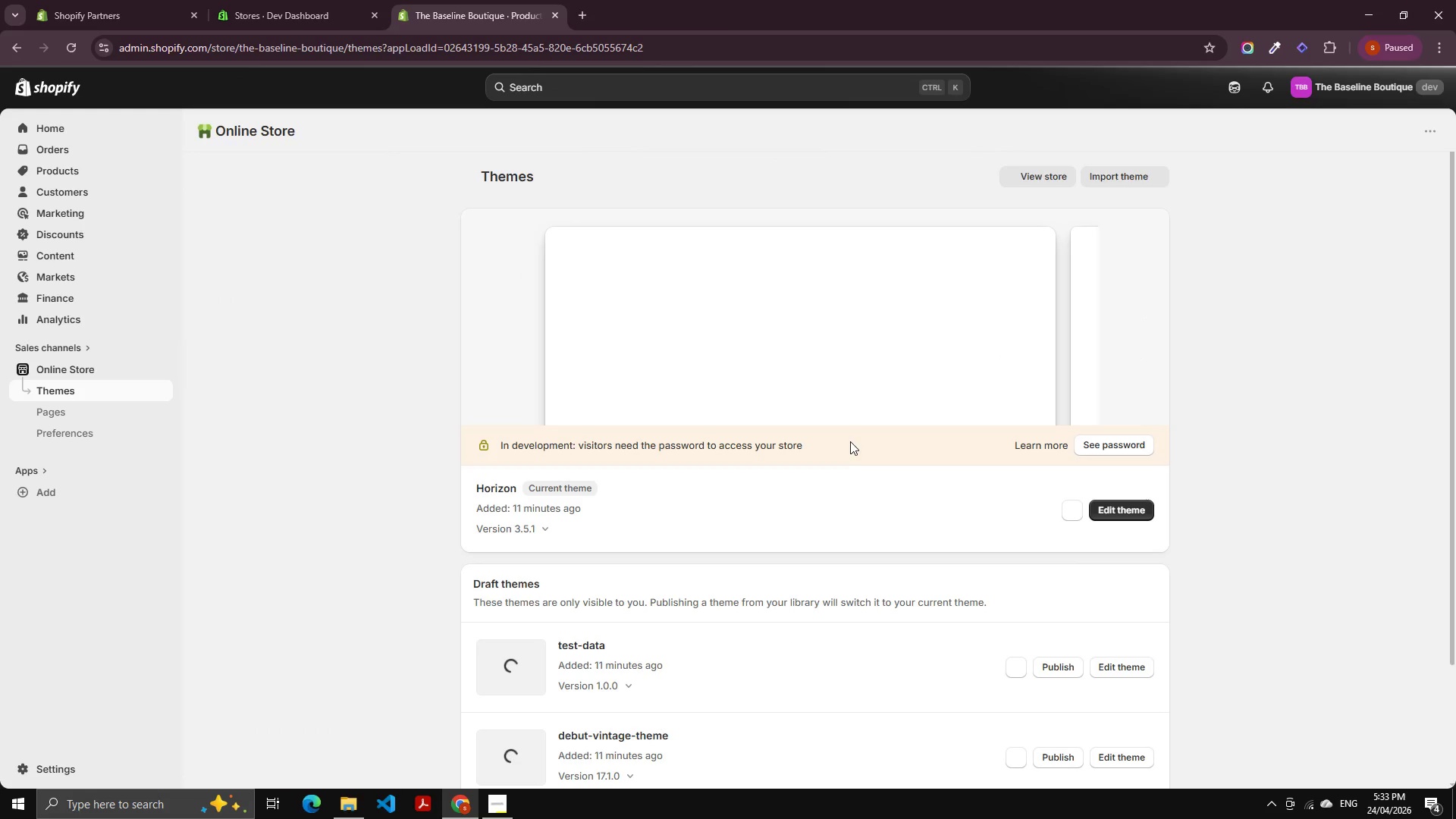 
mouse_move([526, 49])
 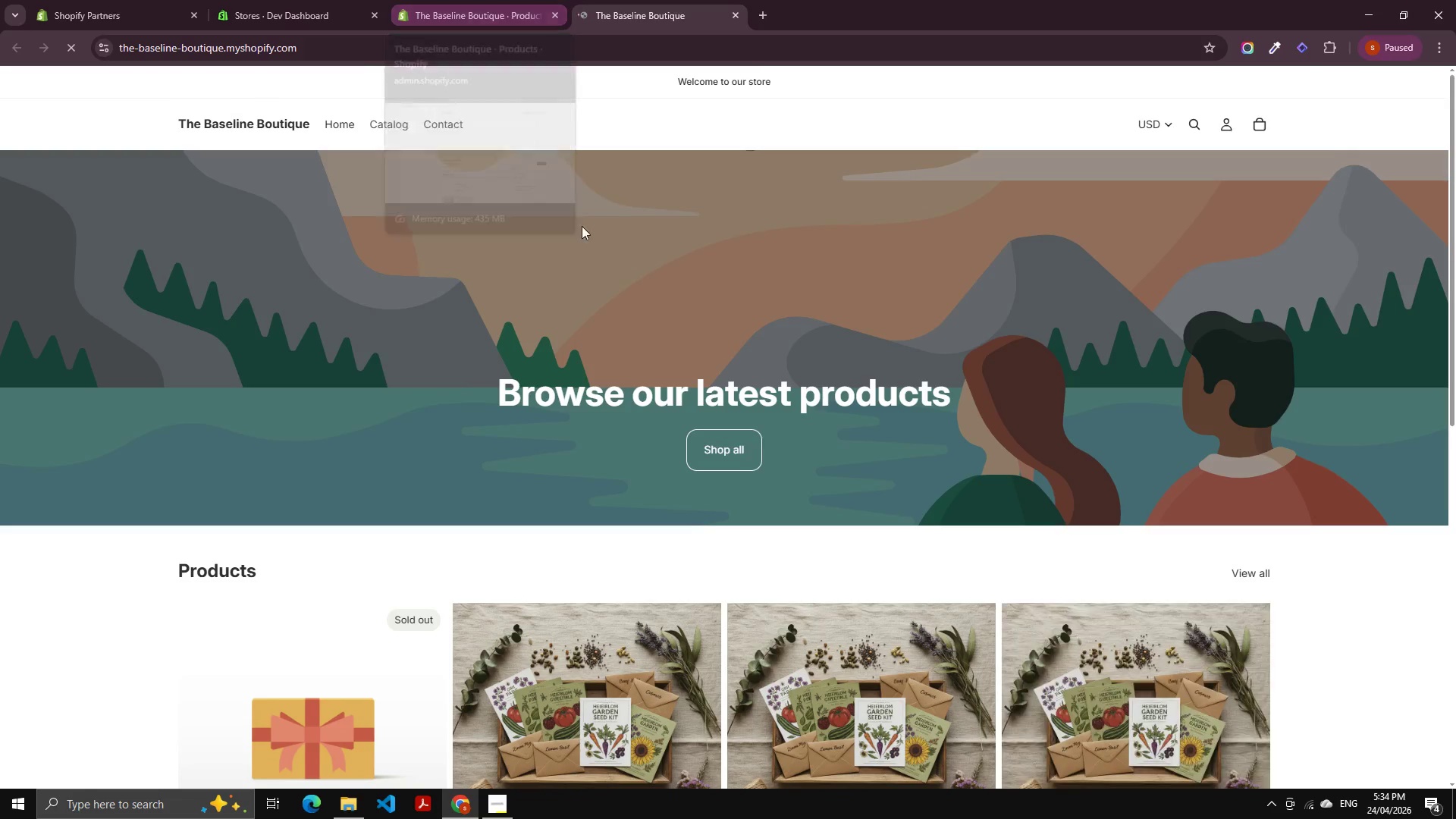 
scroll: coordinate [400, 459], scroll_direction: down, amount: 4.0
 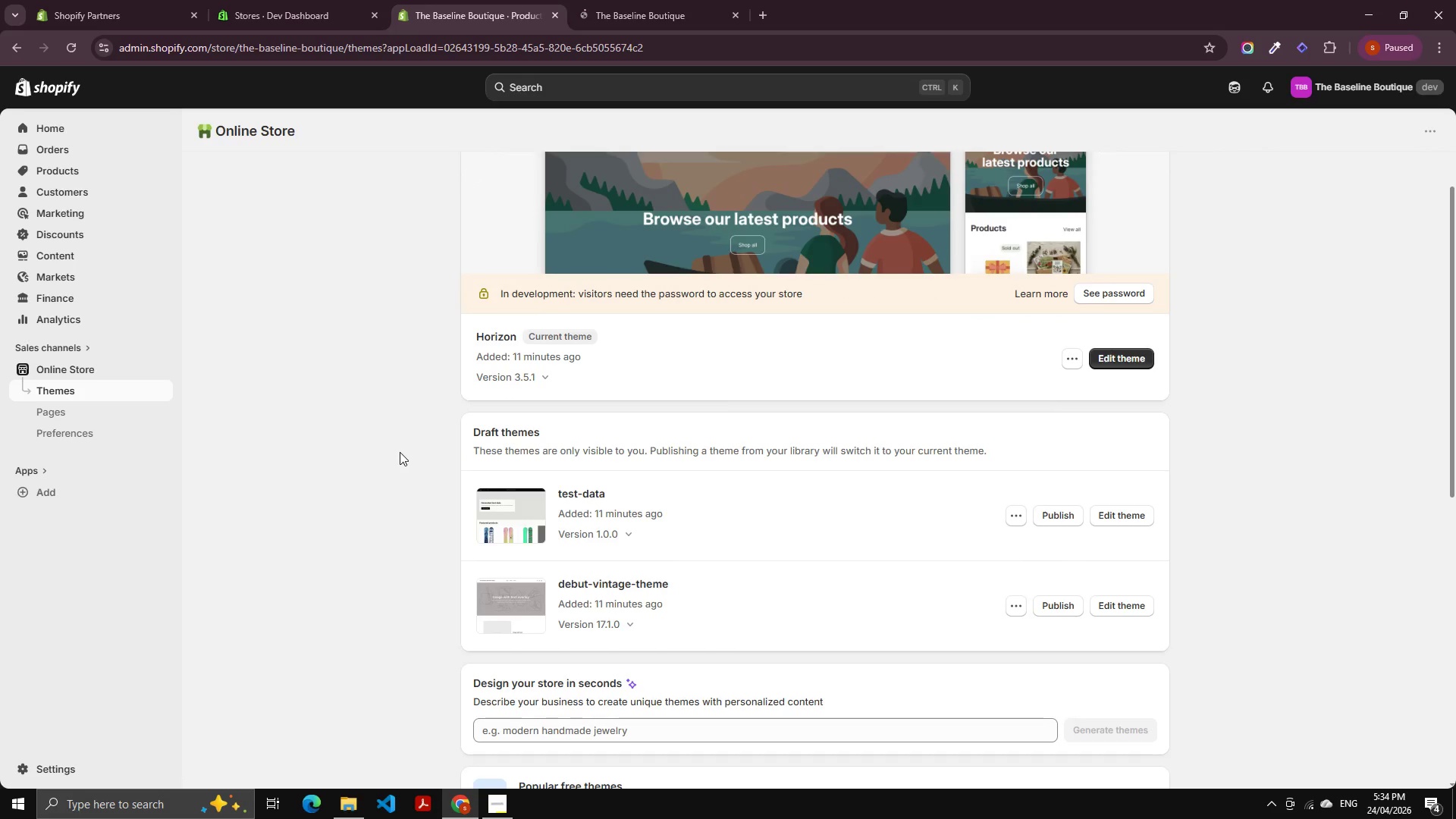 
scroll: coordinate [400, 452], scroll_direction: up, amount: 2.0
 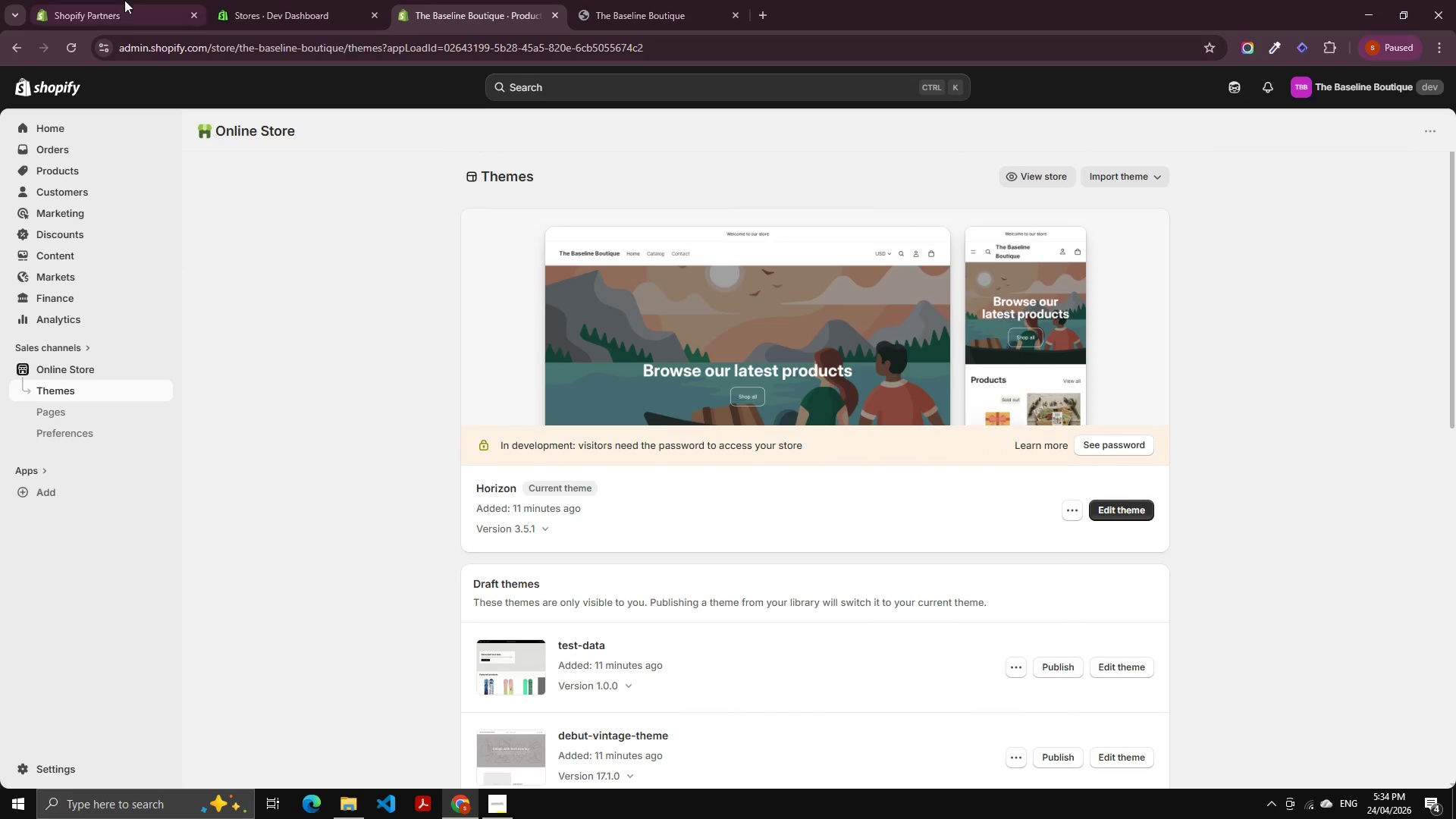 
double_click([231, 0])
 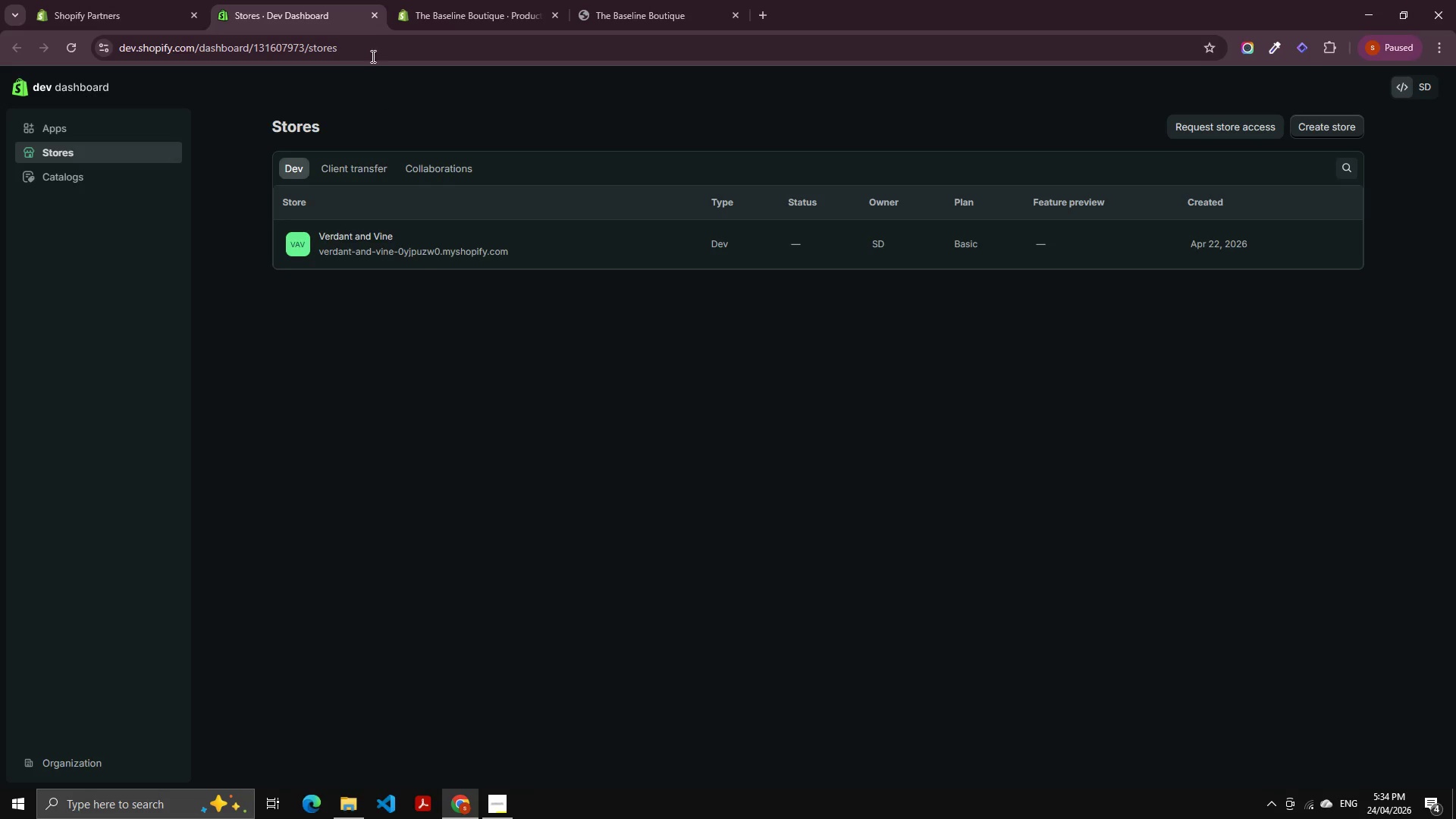 
left_click([452, 0])
 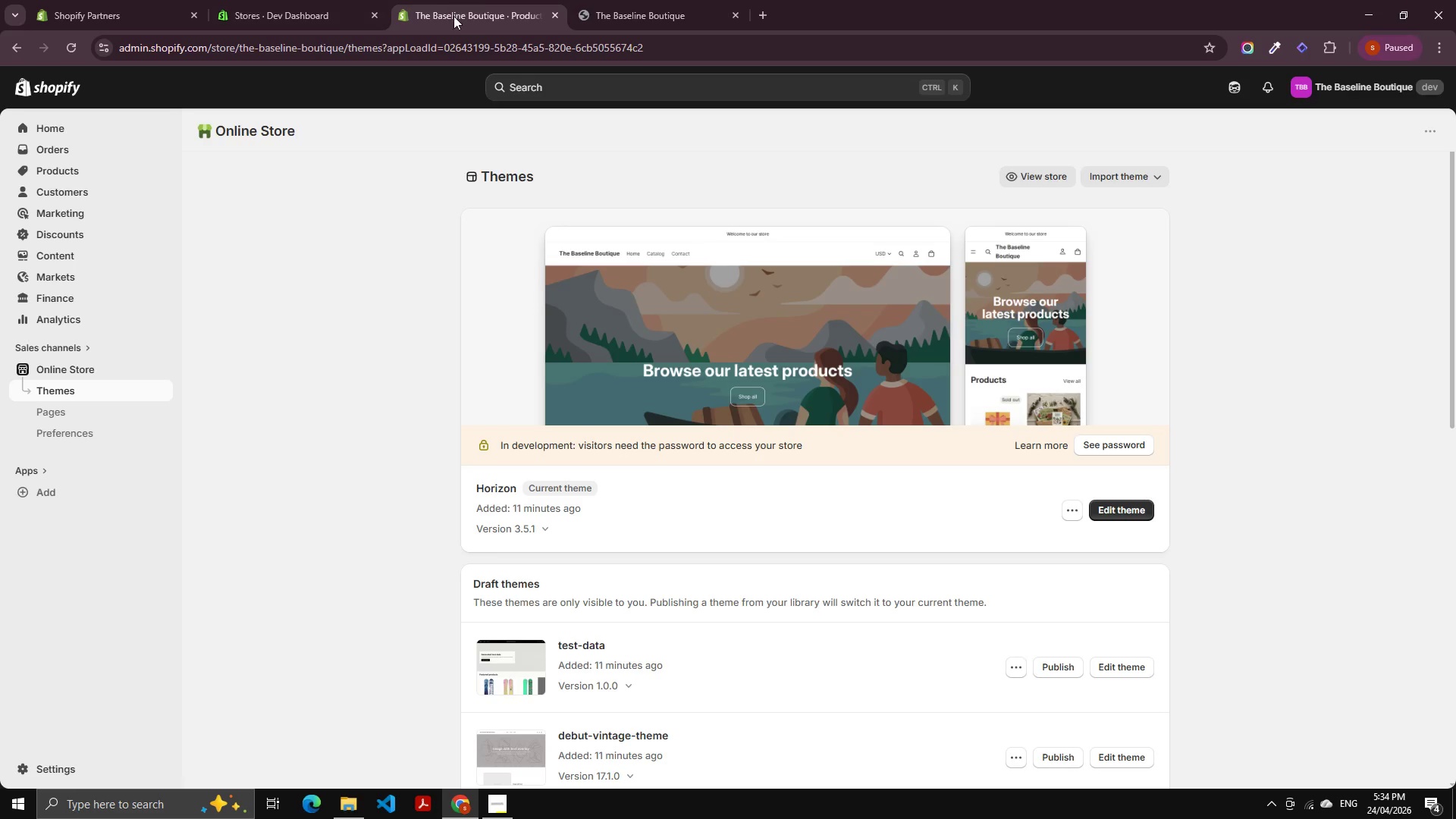 
key(Alt+AltLeft)
 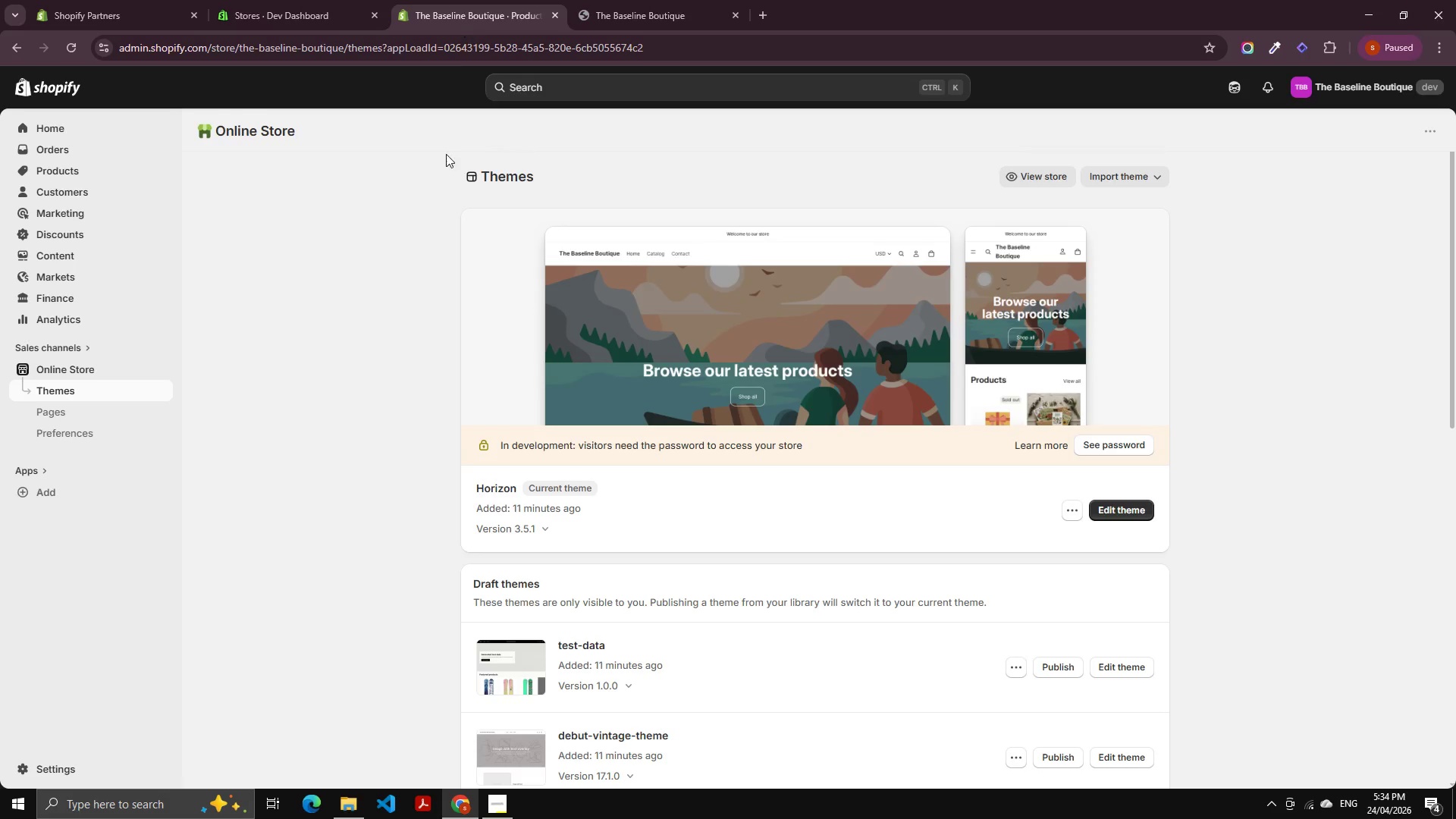 
key(Alt+Tab)